 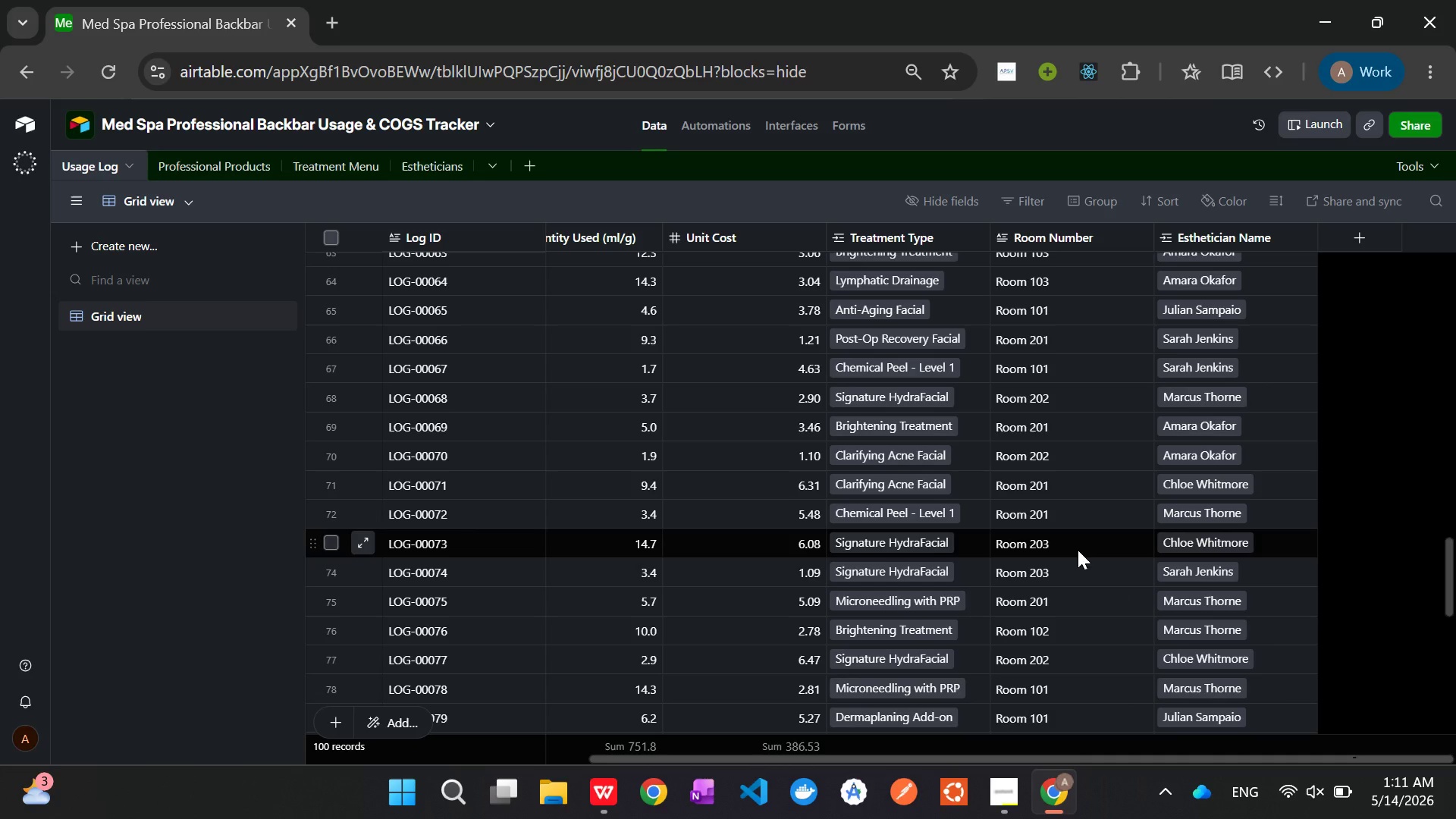 
left_click([1360, 238])
 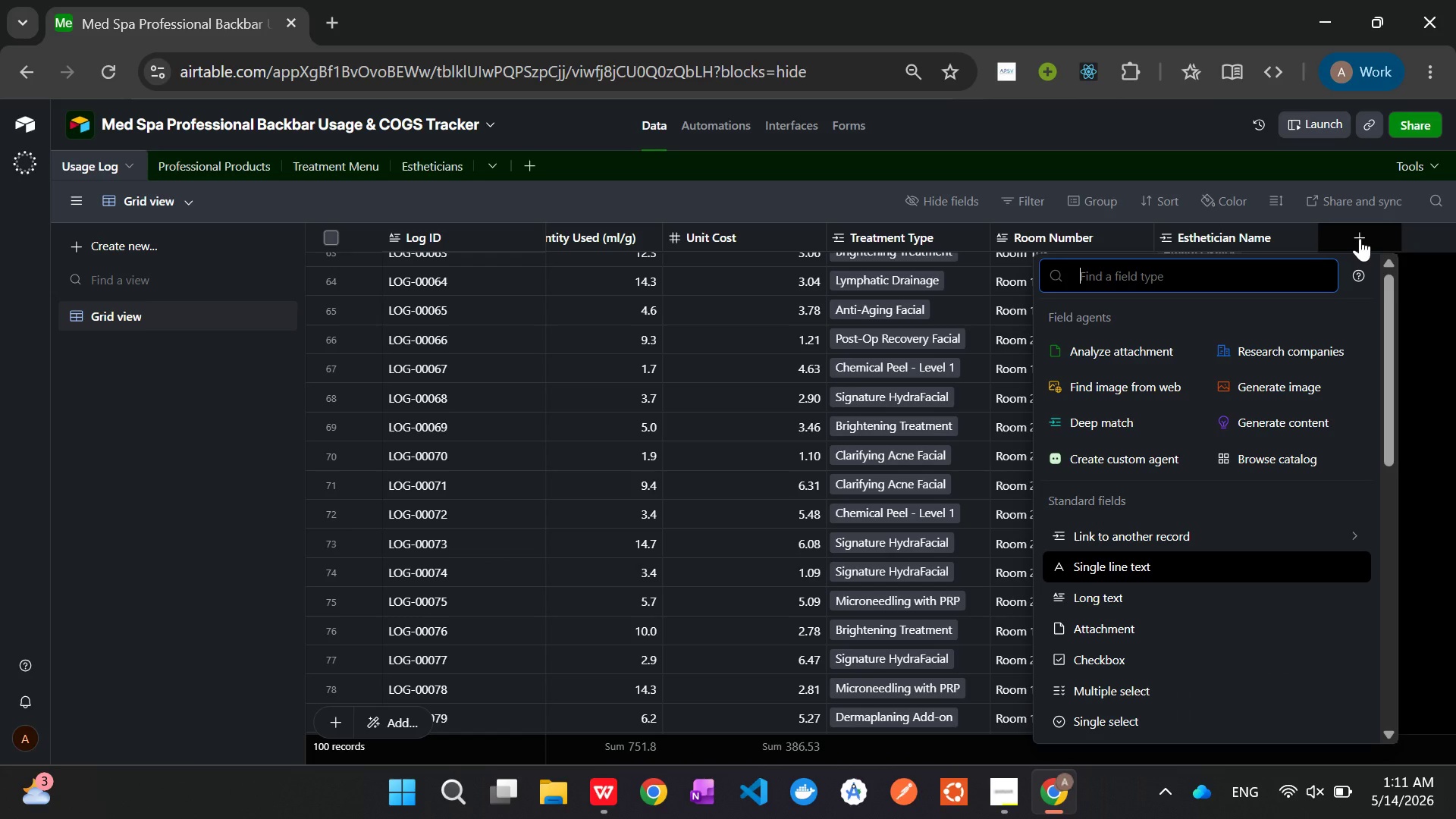 
type(llok)
key(Backspace)
key(Backspace)
key(Backspace)
type(ook)
 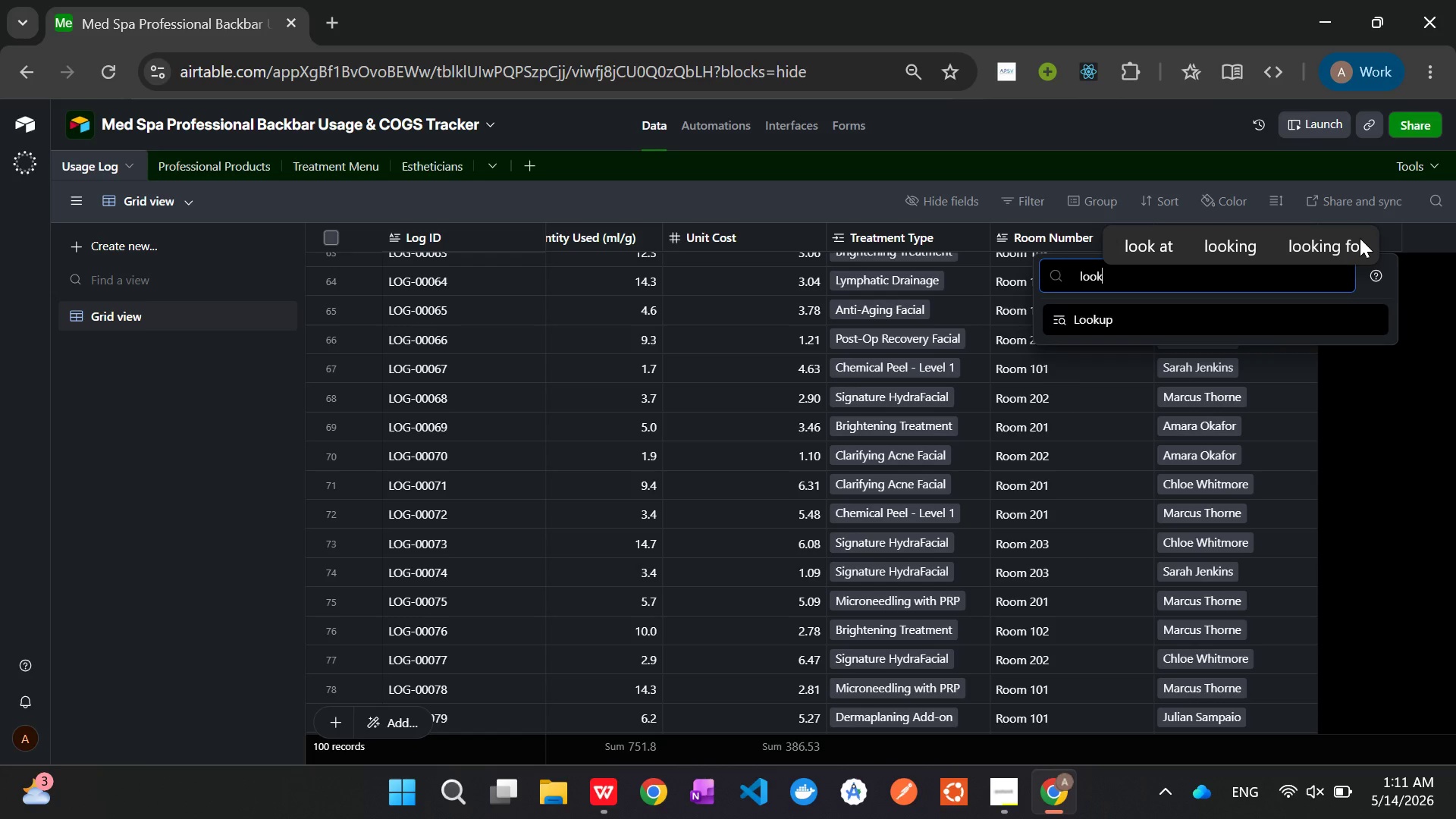 
key(Enter)
 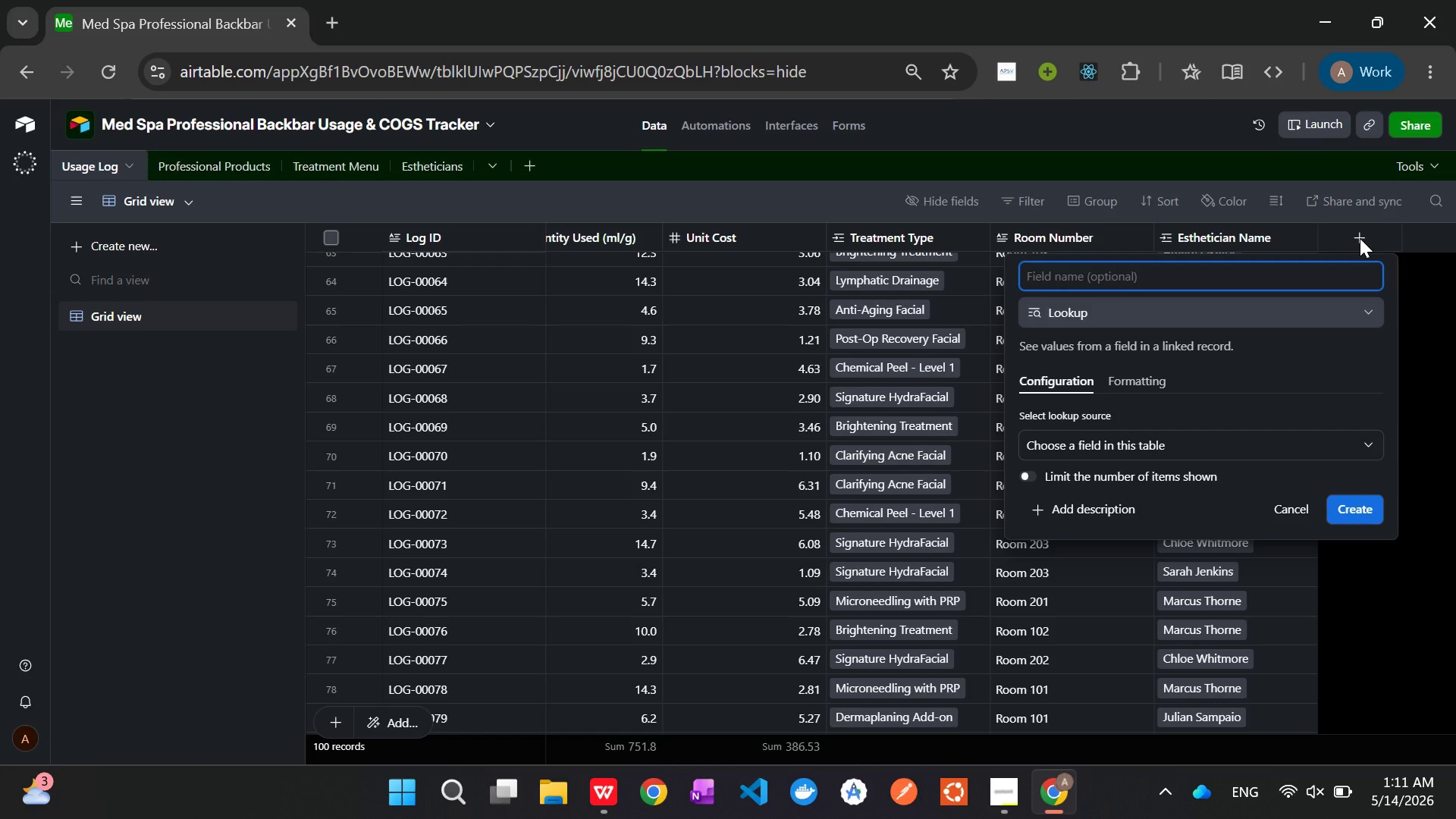 
wait(5.3)
 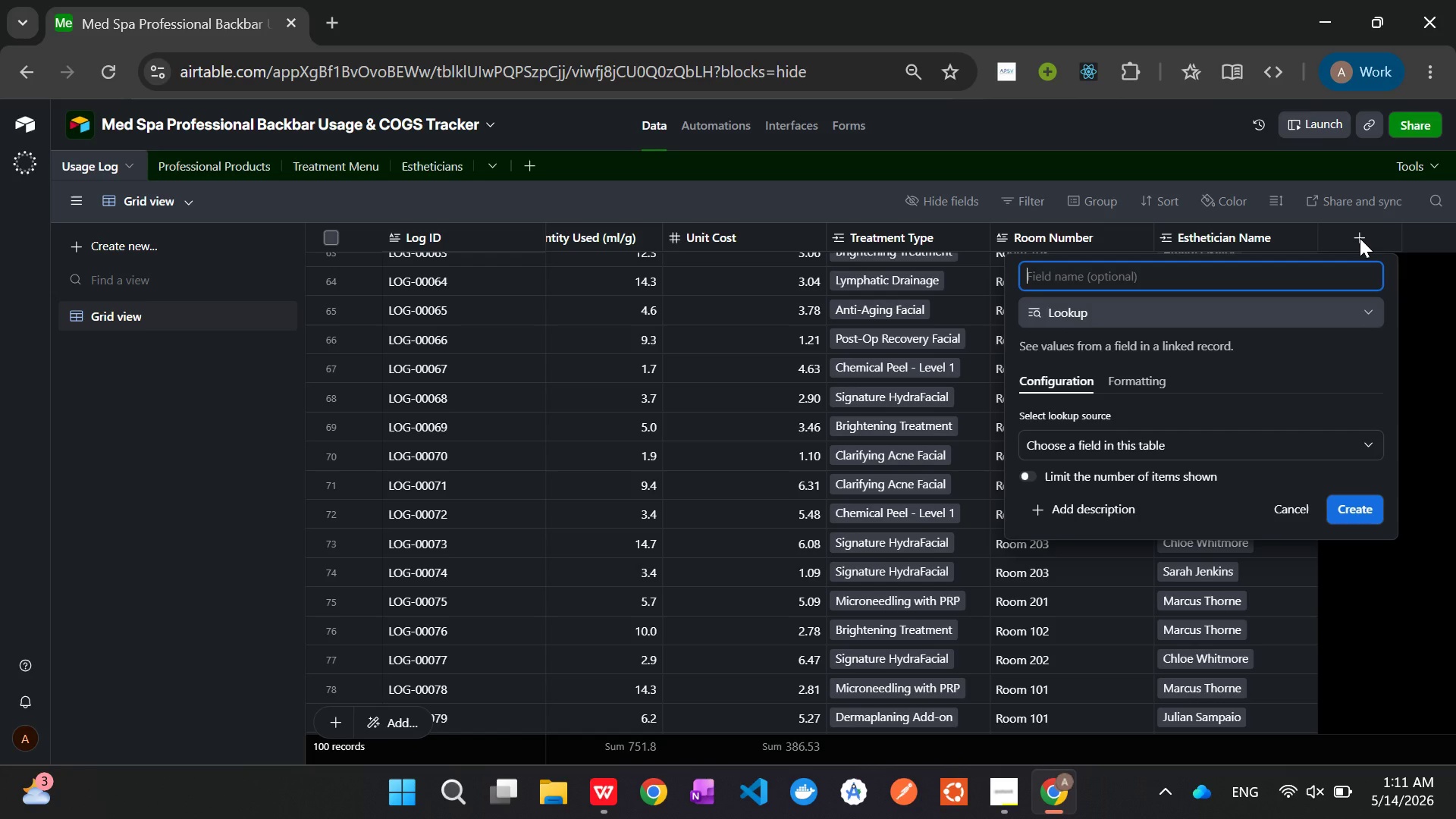 
hold_key(key=ShiftLeft, duration=1.52)
 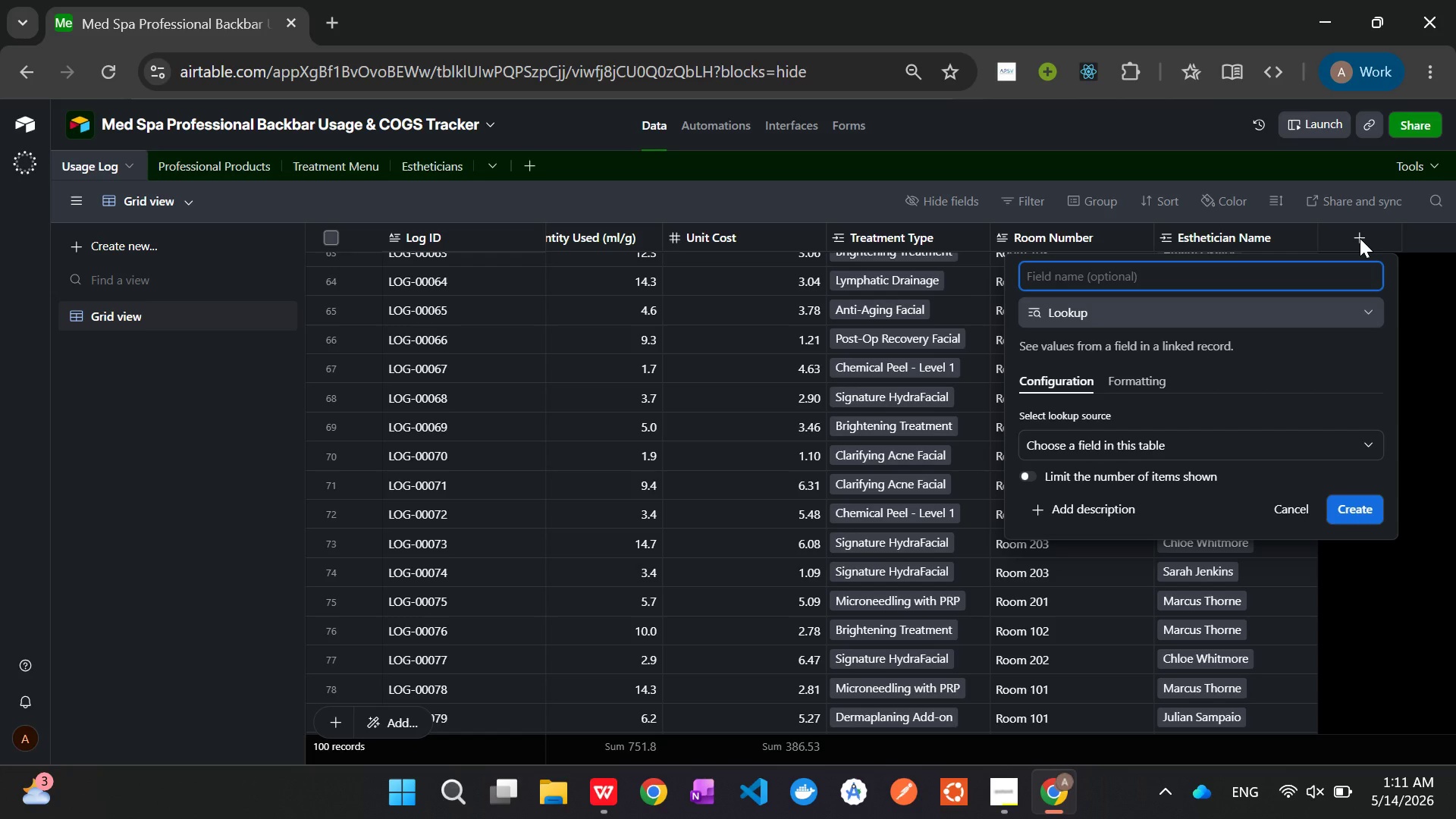 
hold_key(key=ShiftLeft, duration=0.97)
 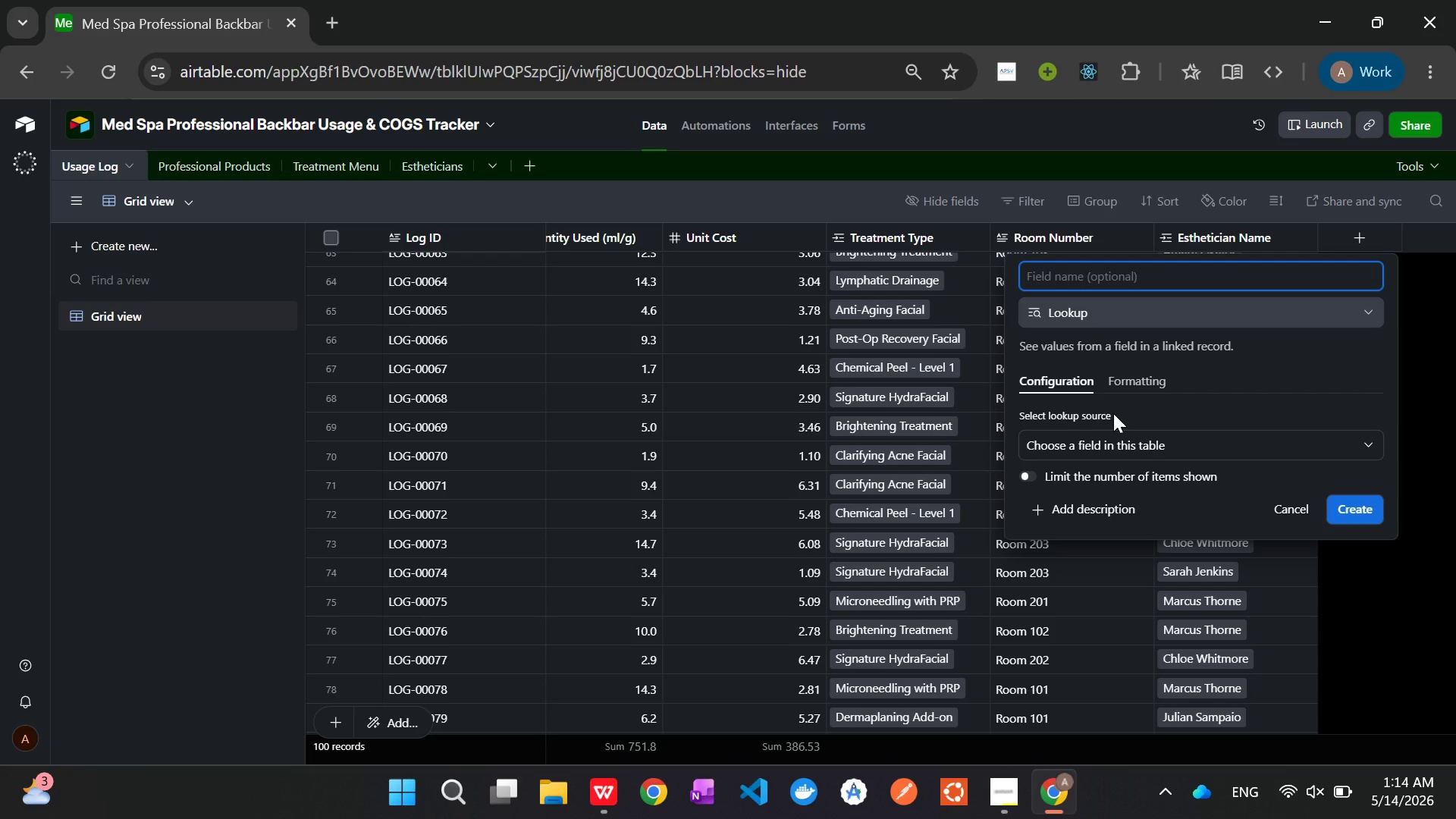 
wait(152.61)
 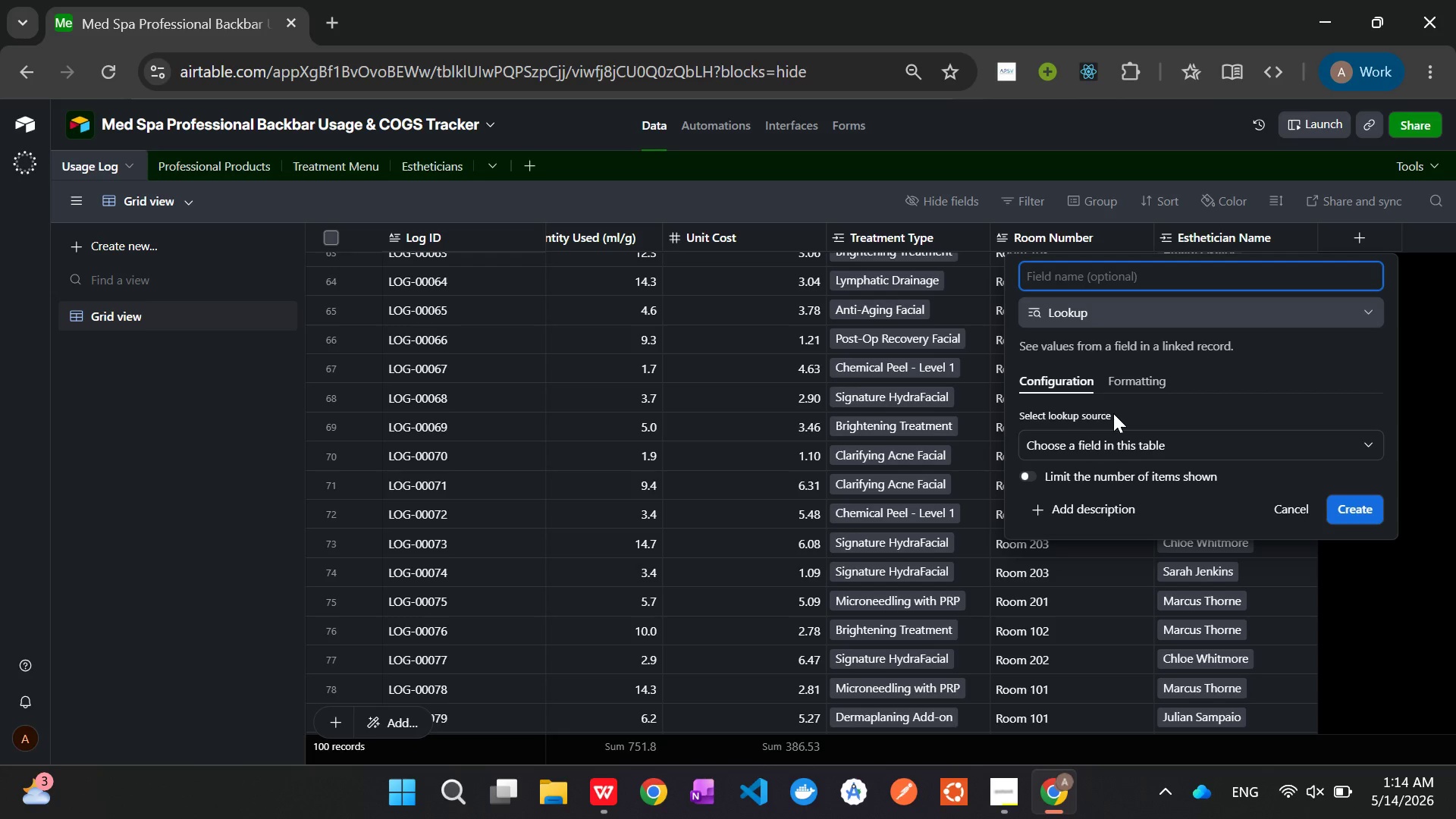 
type(Unit Costs)
 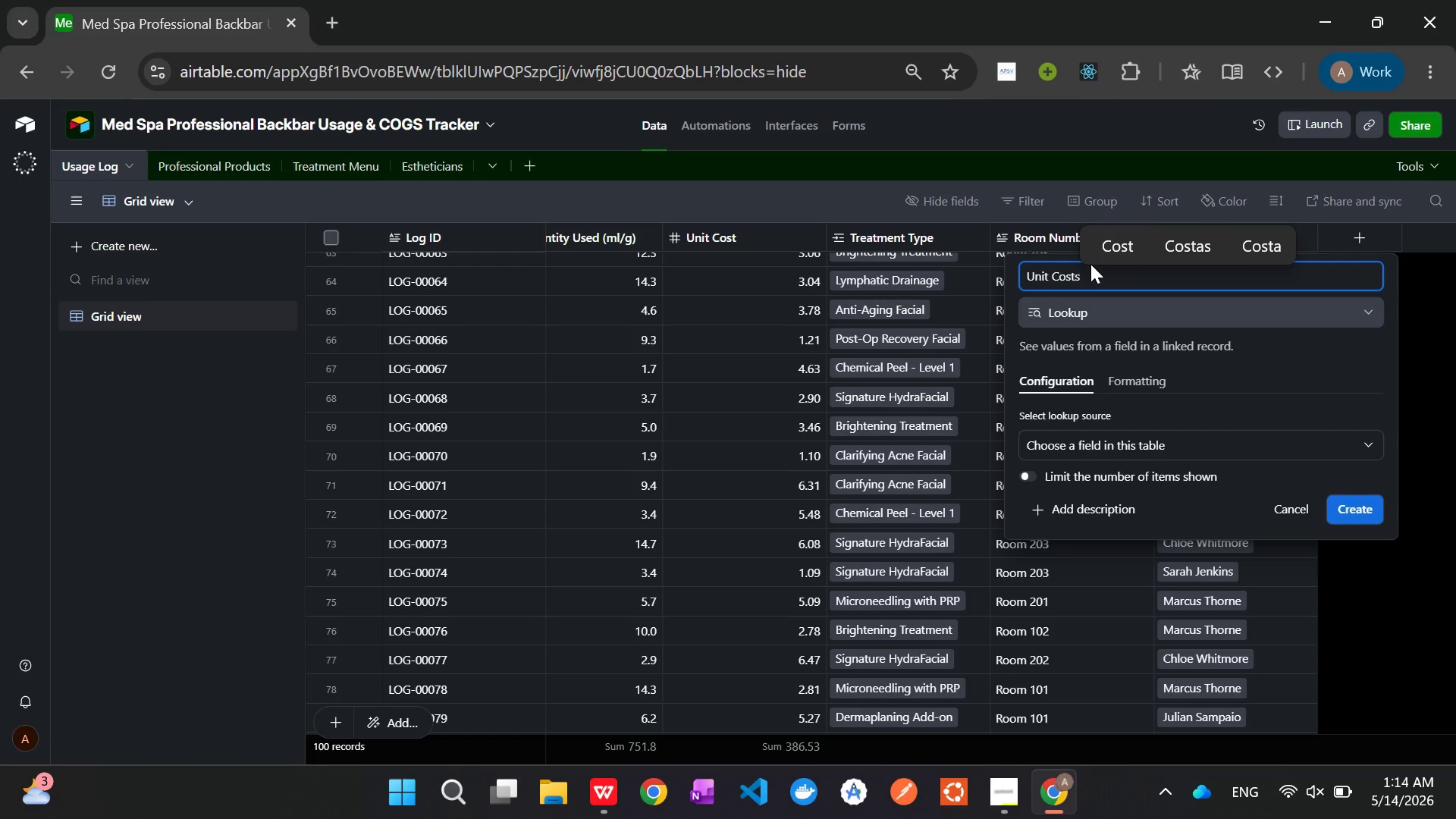 
wait(9.56)
 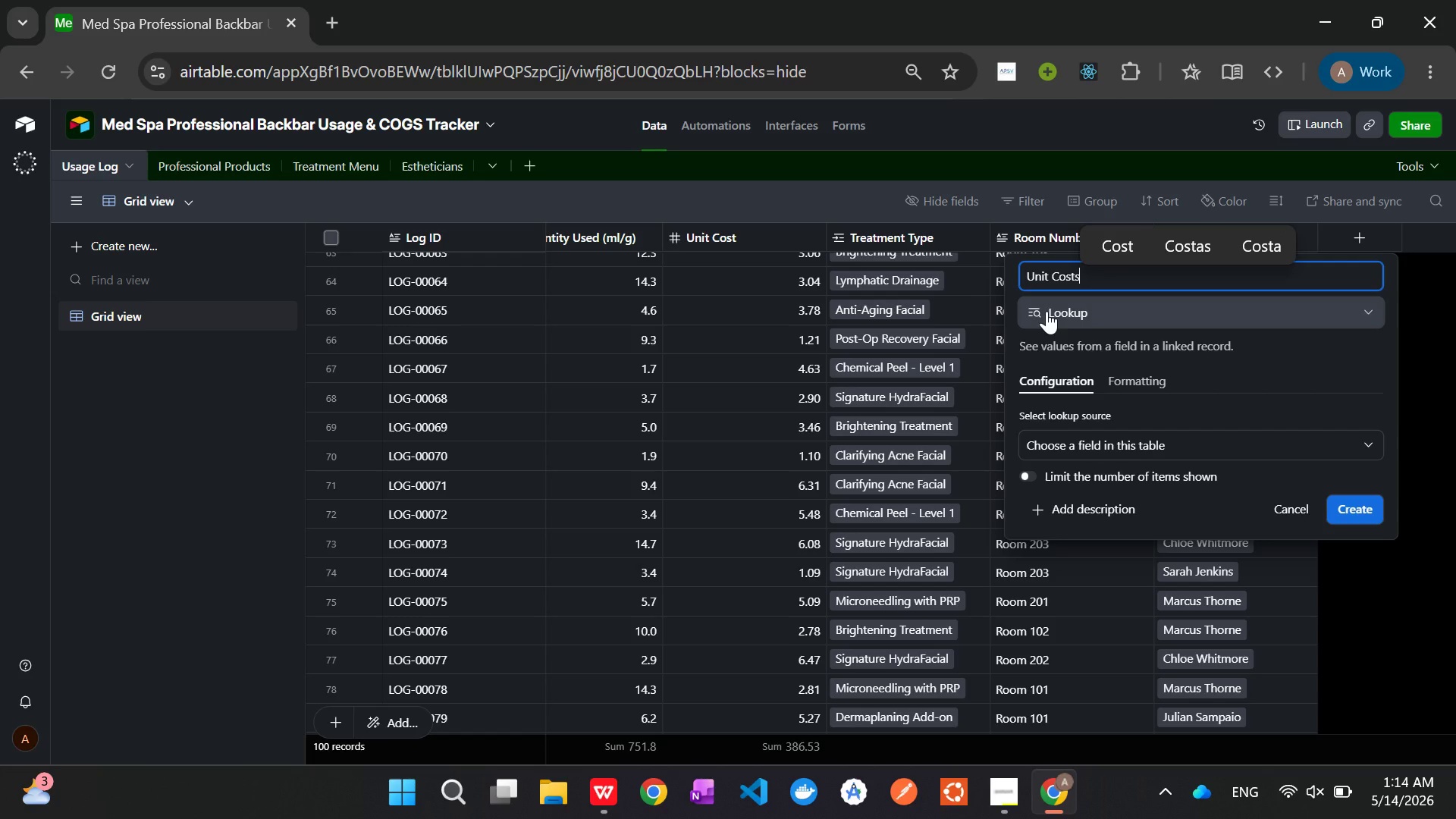 
left_click([1150, 445])
 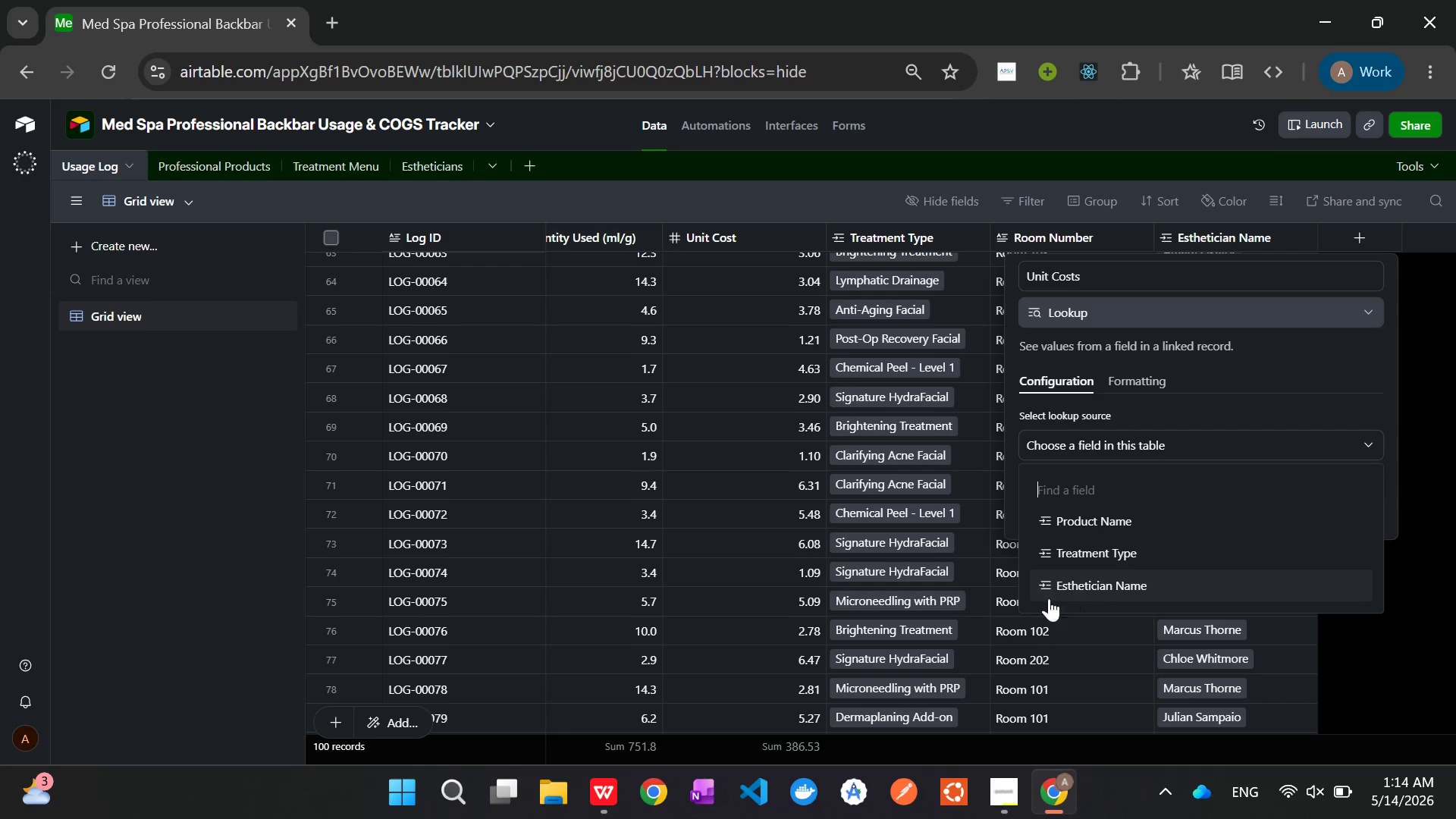 
wait(21.51)
 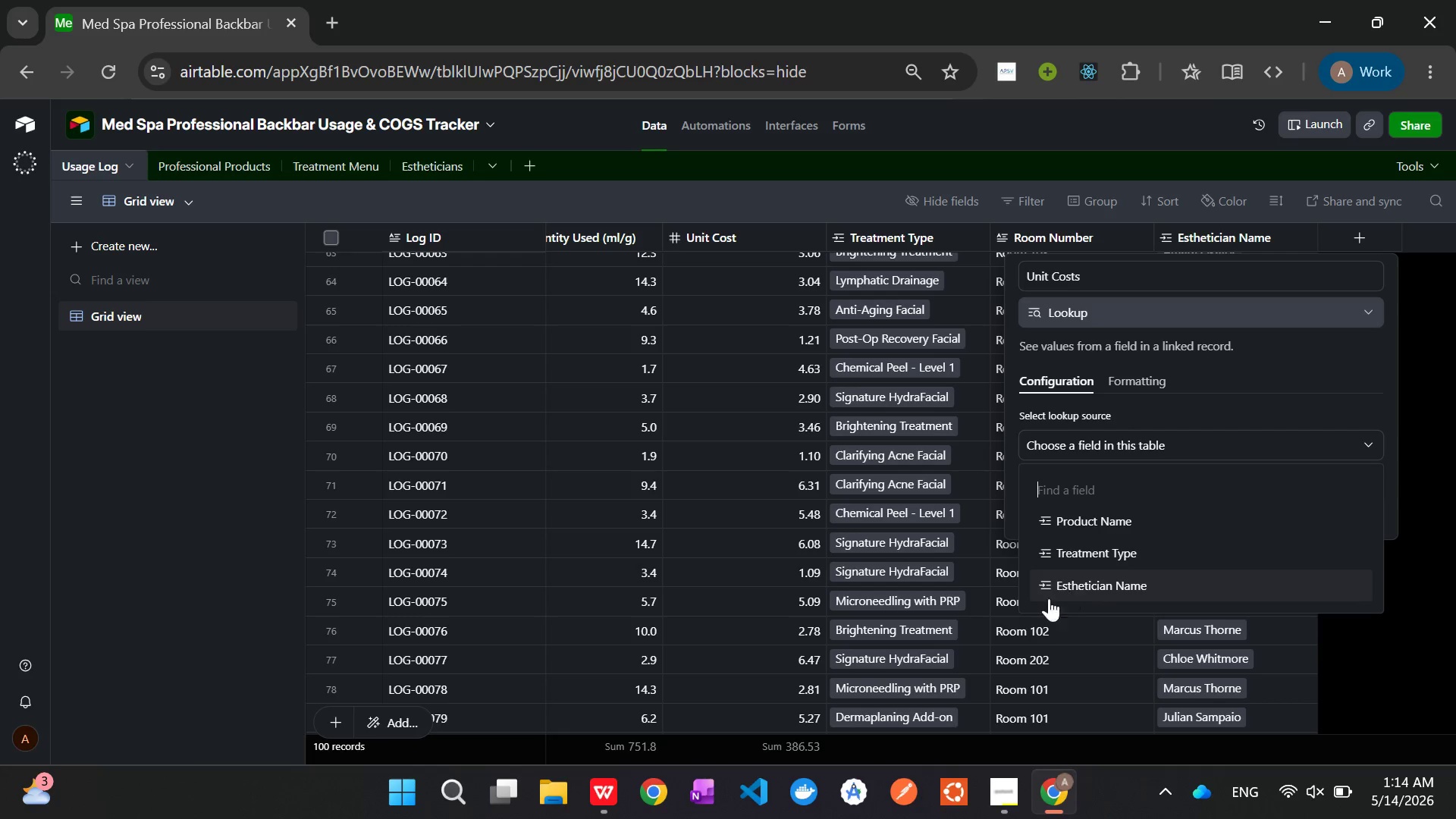 
scroll: coordinate [1149, 519], scroll_direction: down, amount: 2.0
 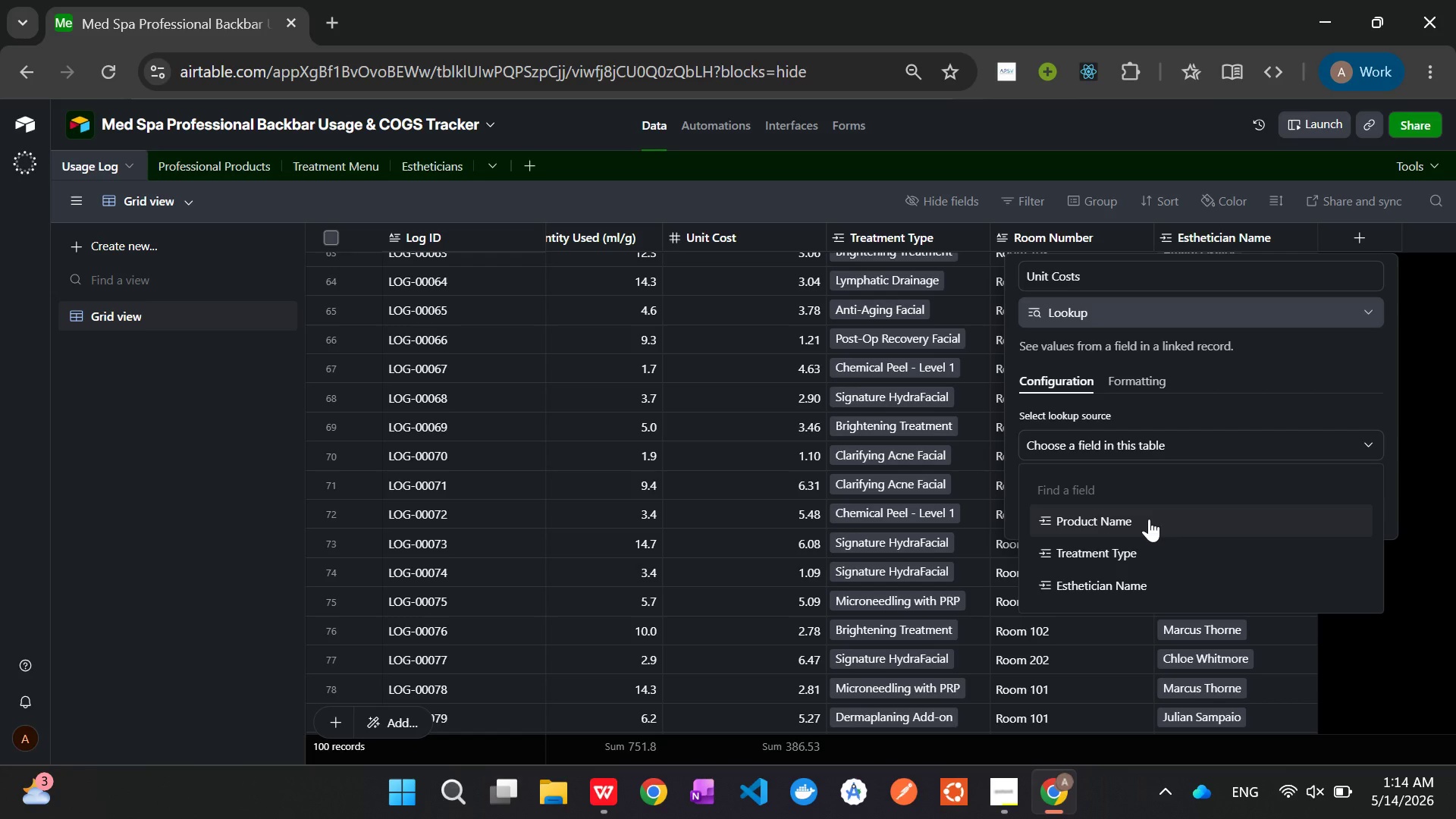 
left_click([1149, 519])
 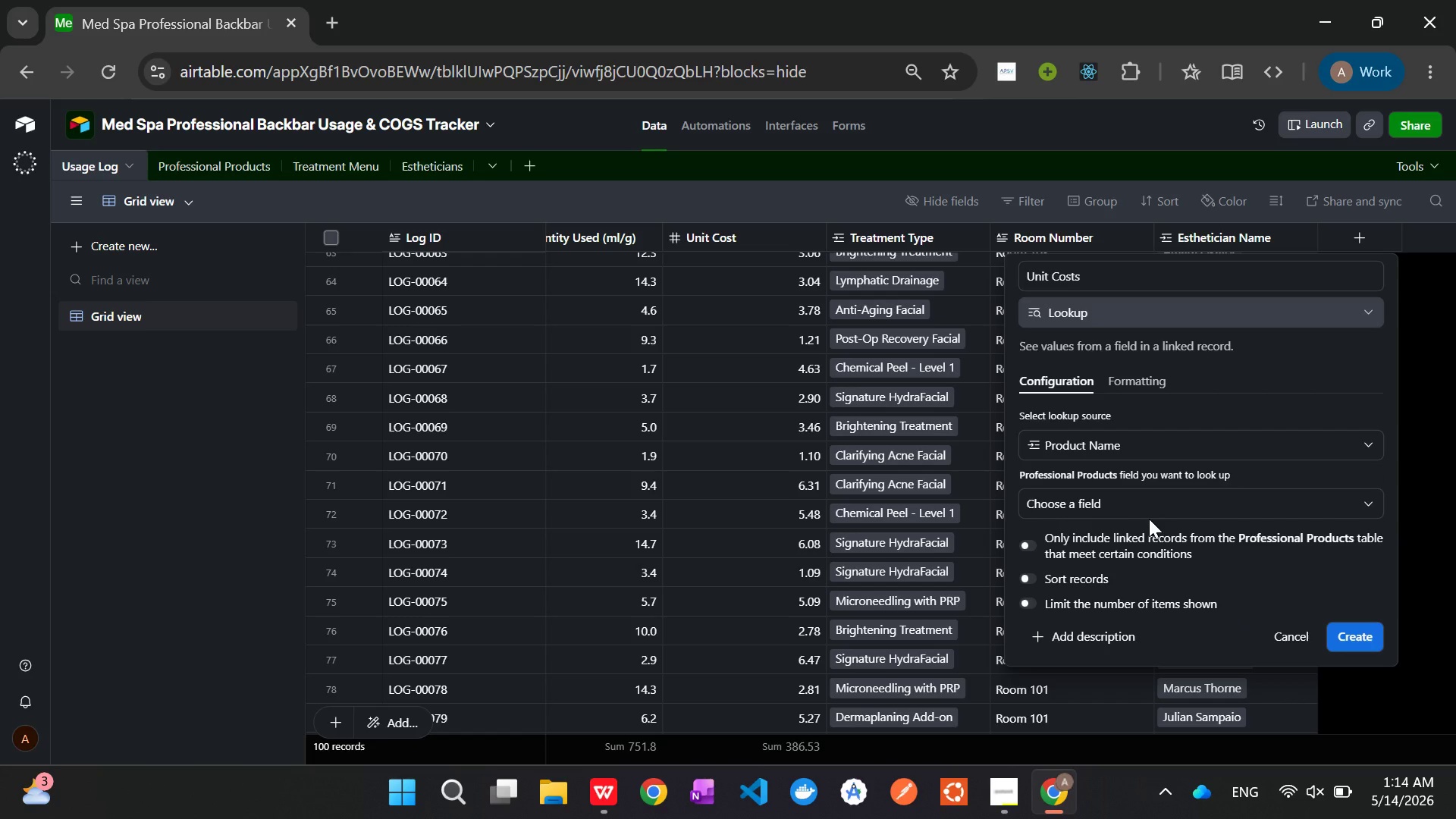 
wait(9.59)
 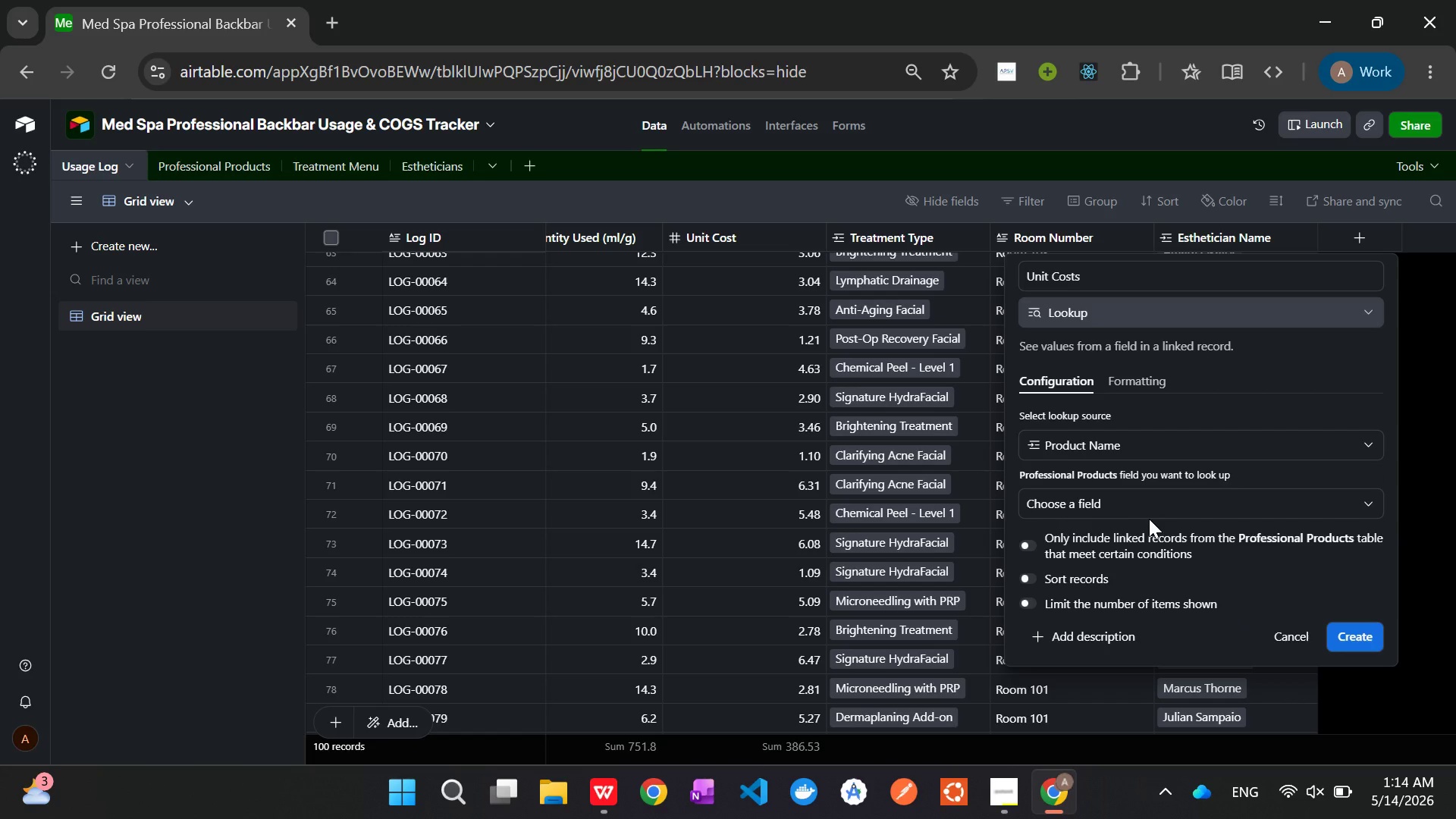 
scroll: coordinate [1137, 423], scroll_direction: down, amount: 1.0
 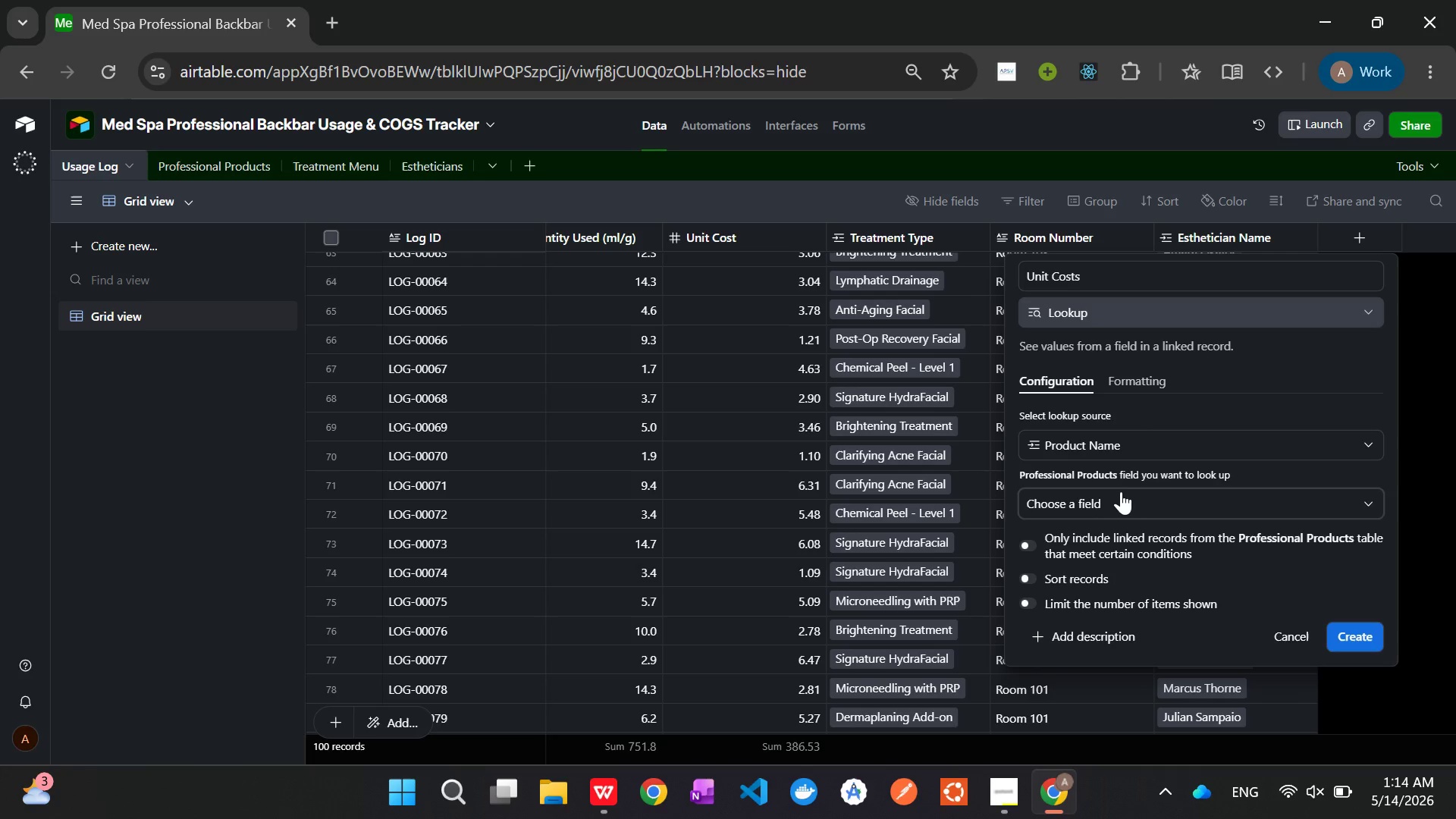 
left_click([1113, 510])
 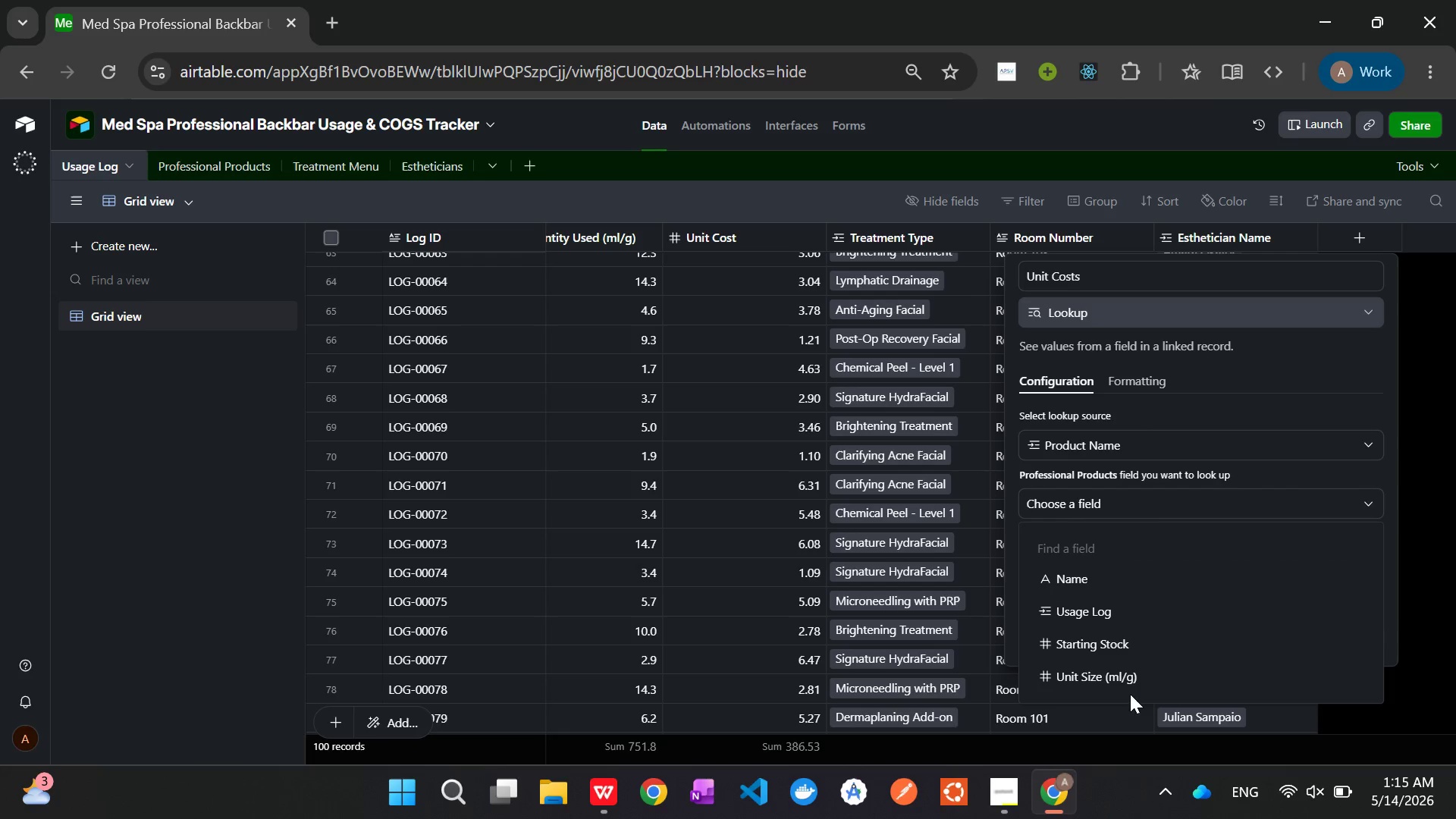 
scroll: coordinate [1153, 601], scroll_direction: down, amount: 4.0
 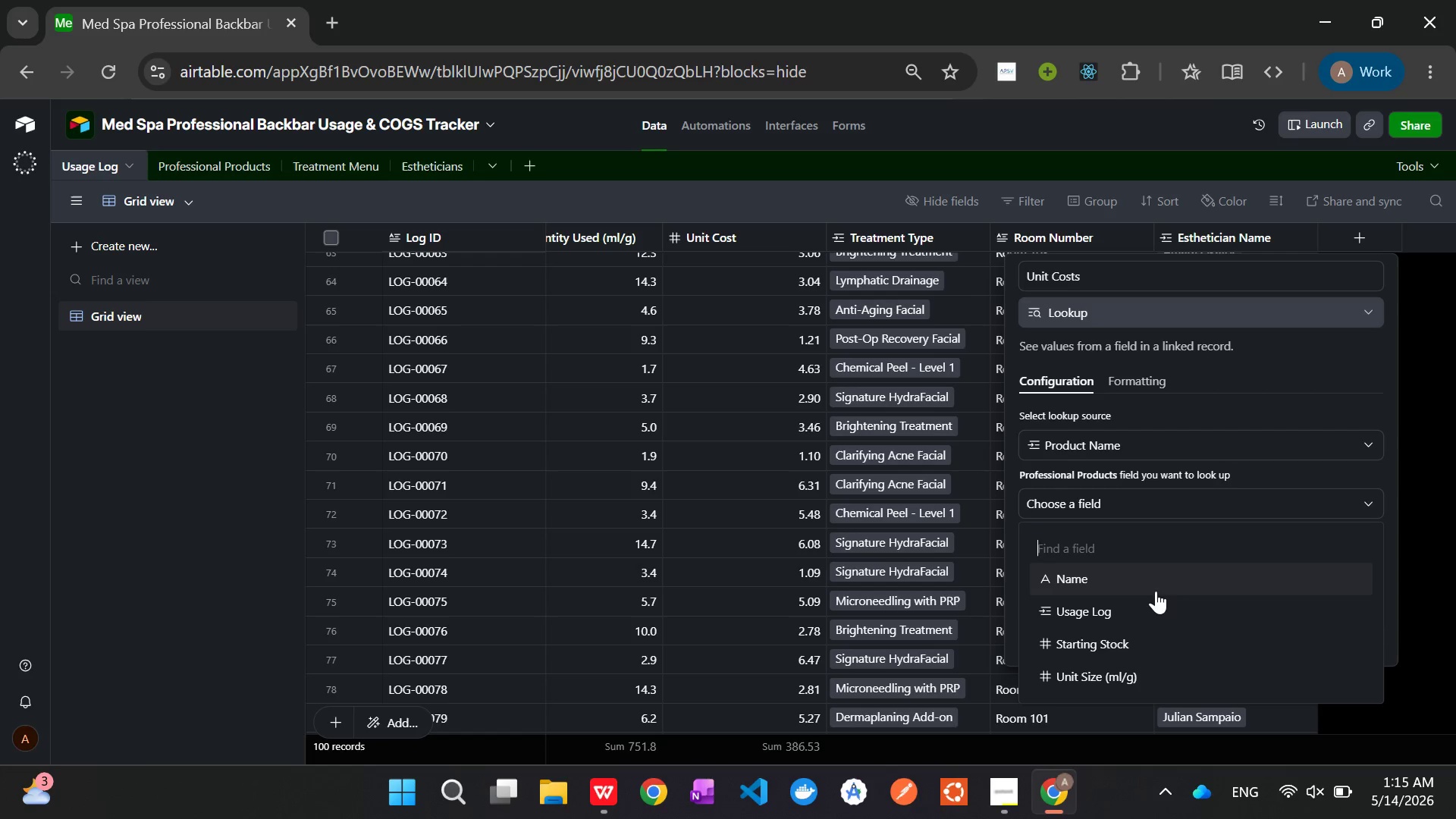 
wait(17.0)
 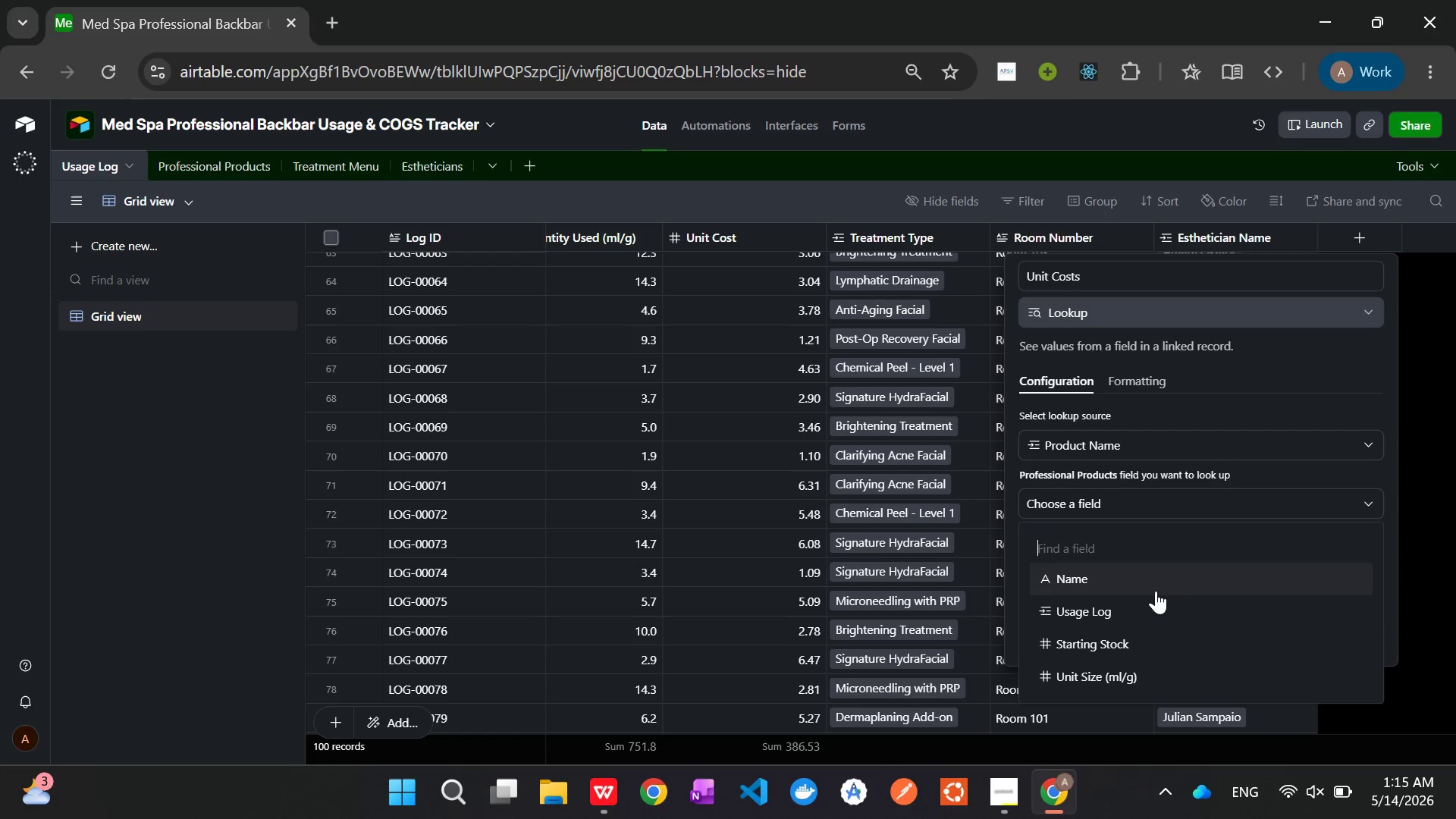 
scroll: coordinate [1203, 456], scroll_direction: down, amount: 2.0
 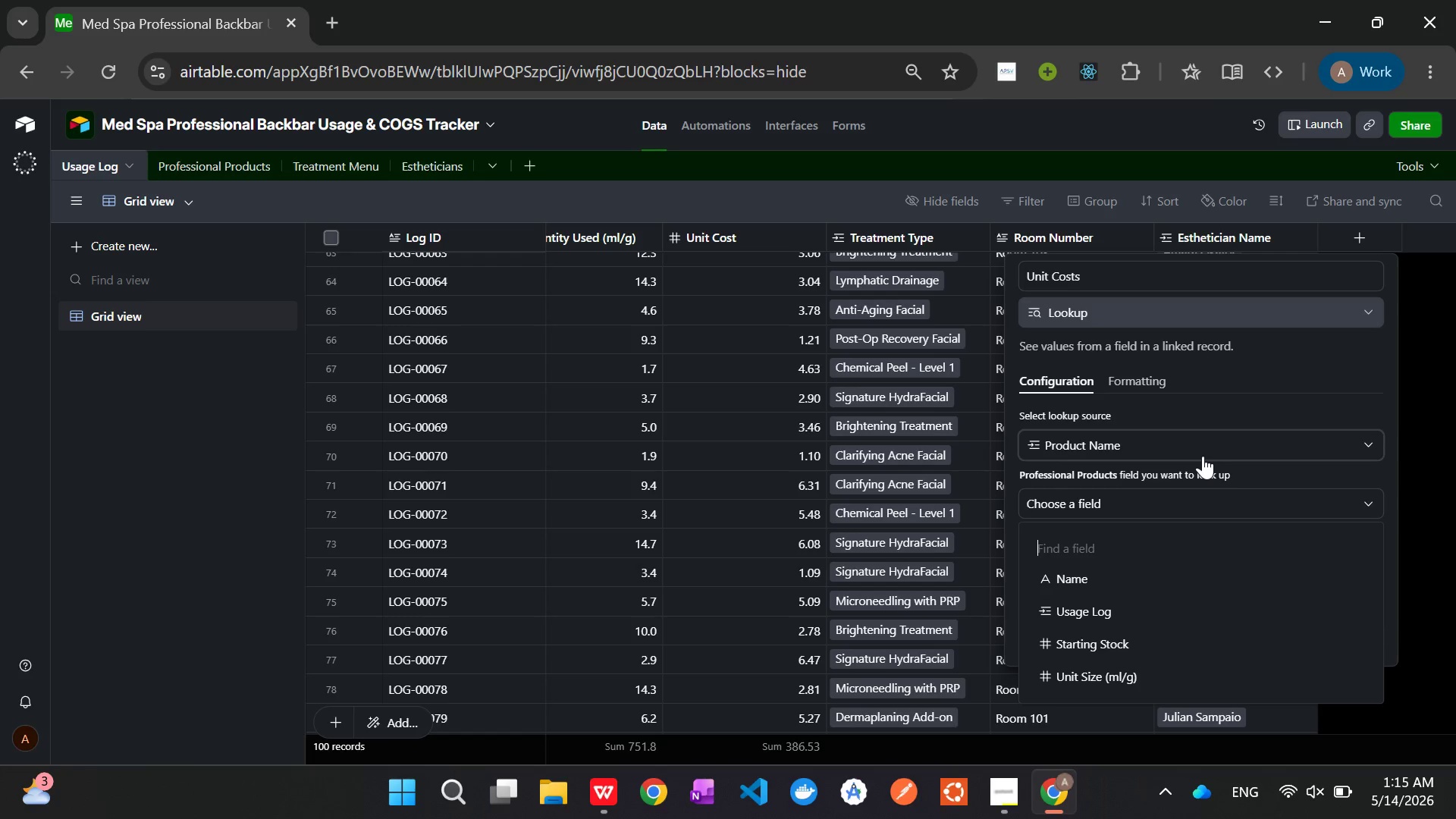 
left_click([1203, 456])
 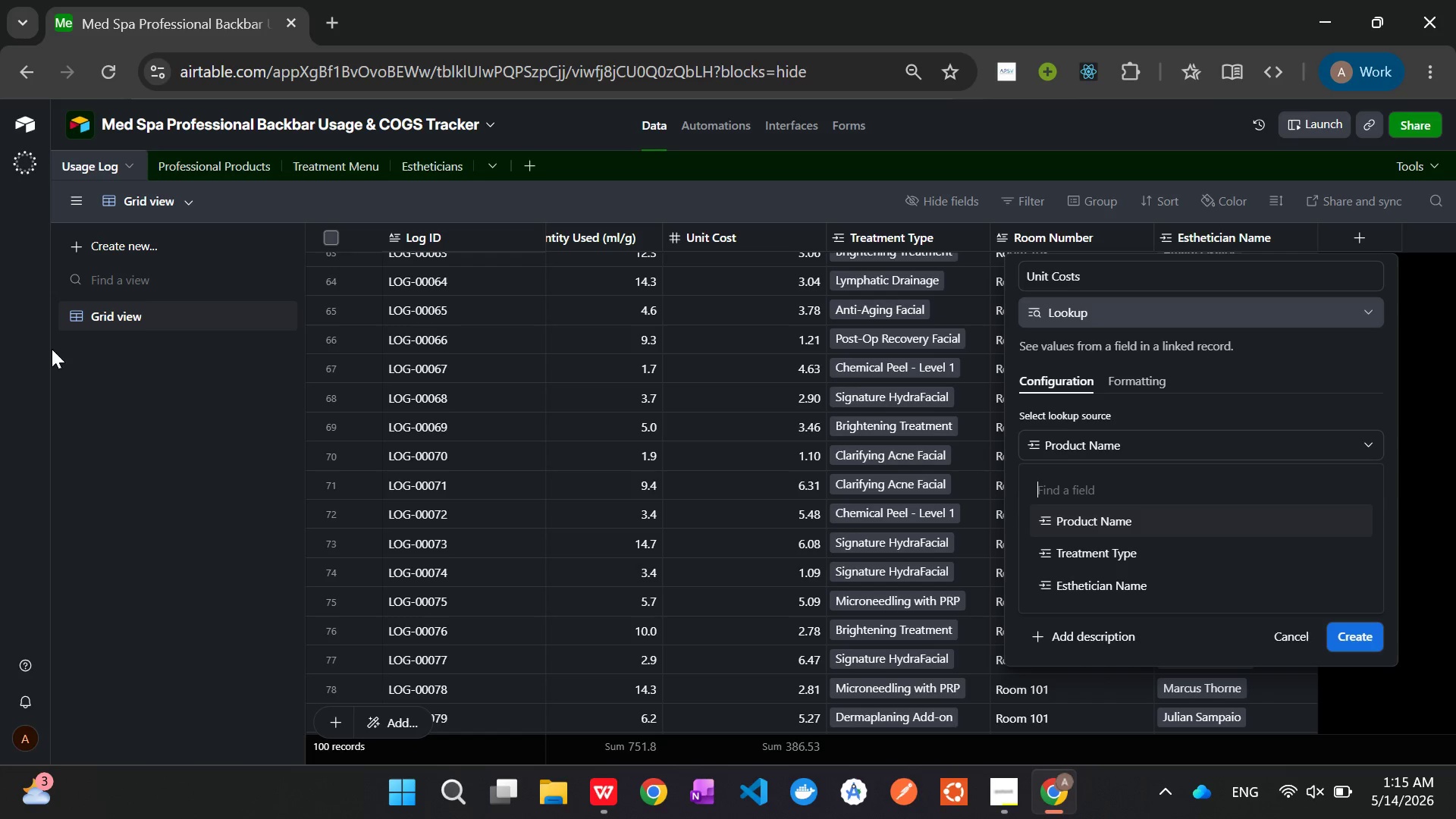 
left_click([171, 156])
 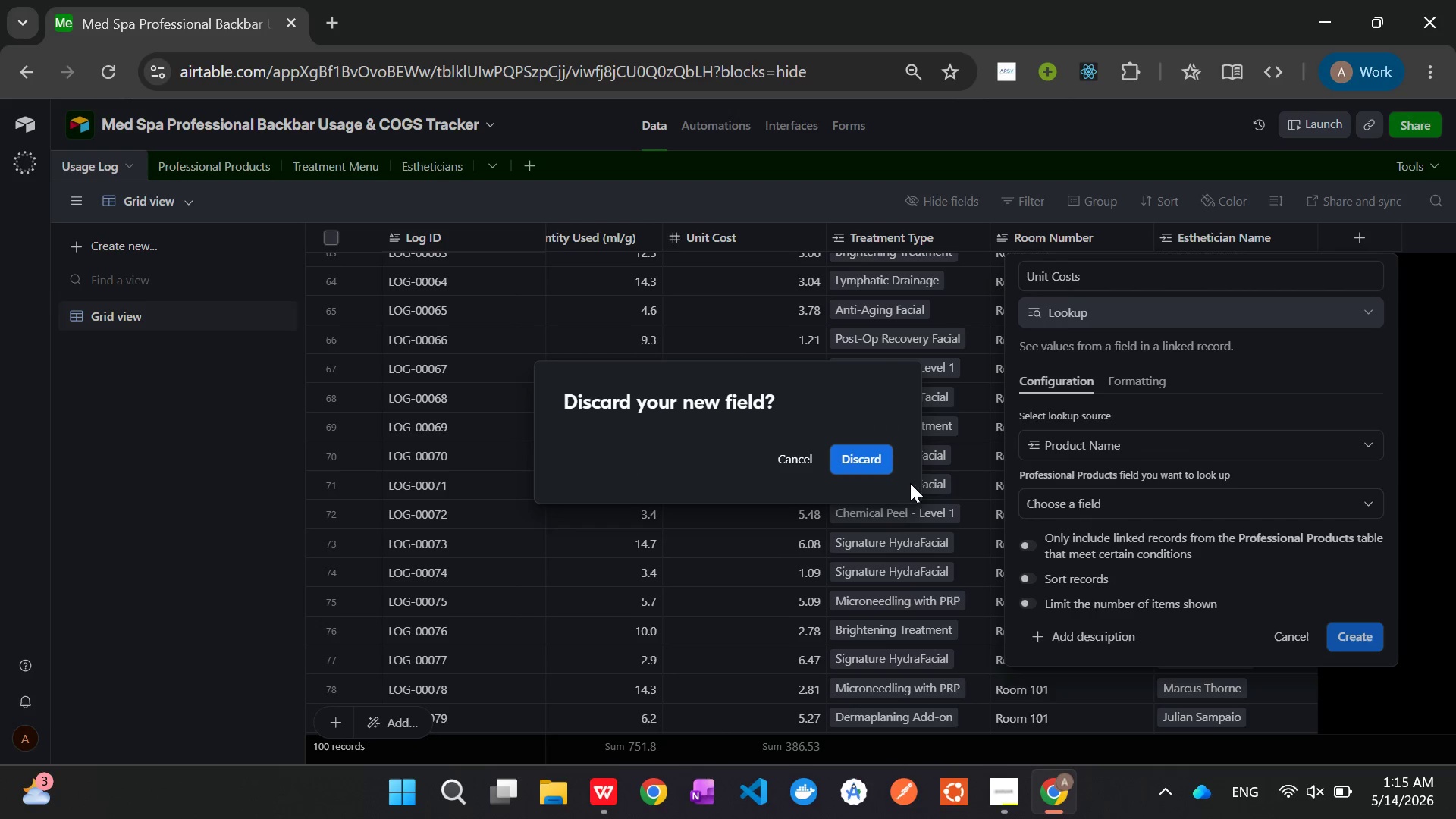 
left_click([858, 444])
 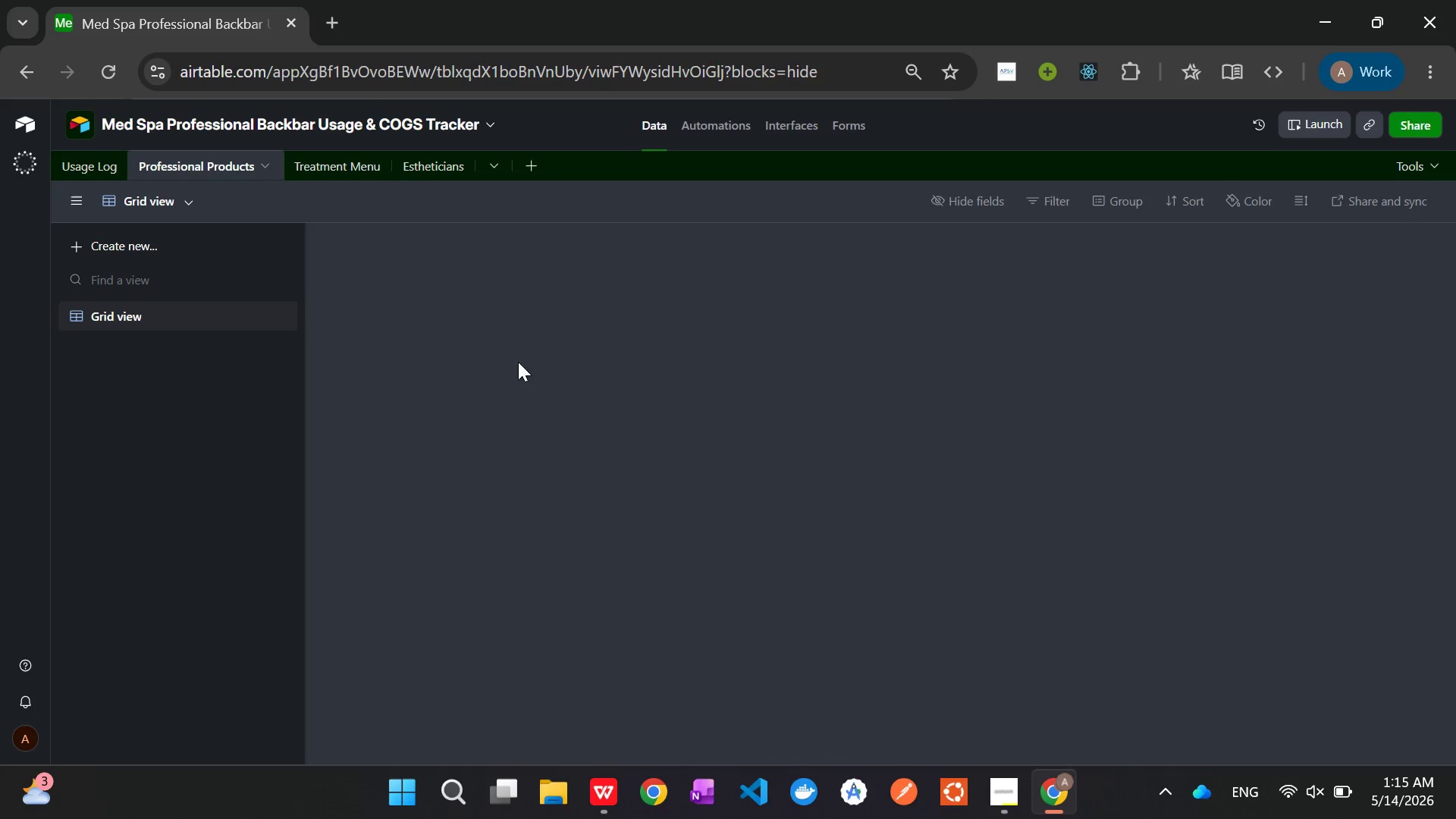 
mouse_move([435, 352])
 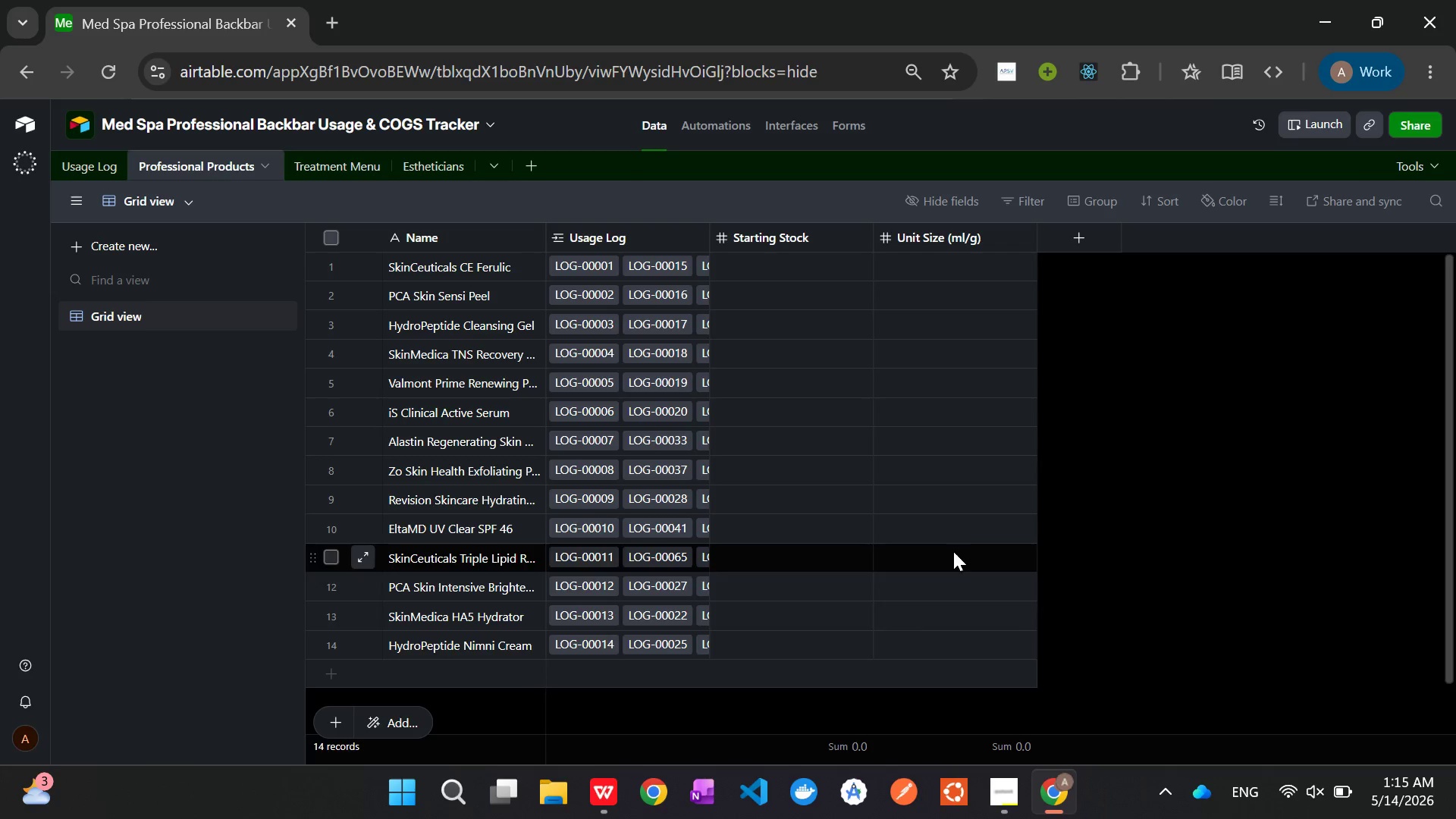 
left_click([993, 776])
 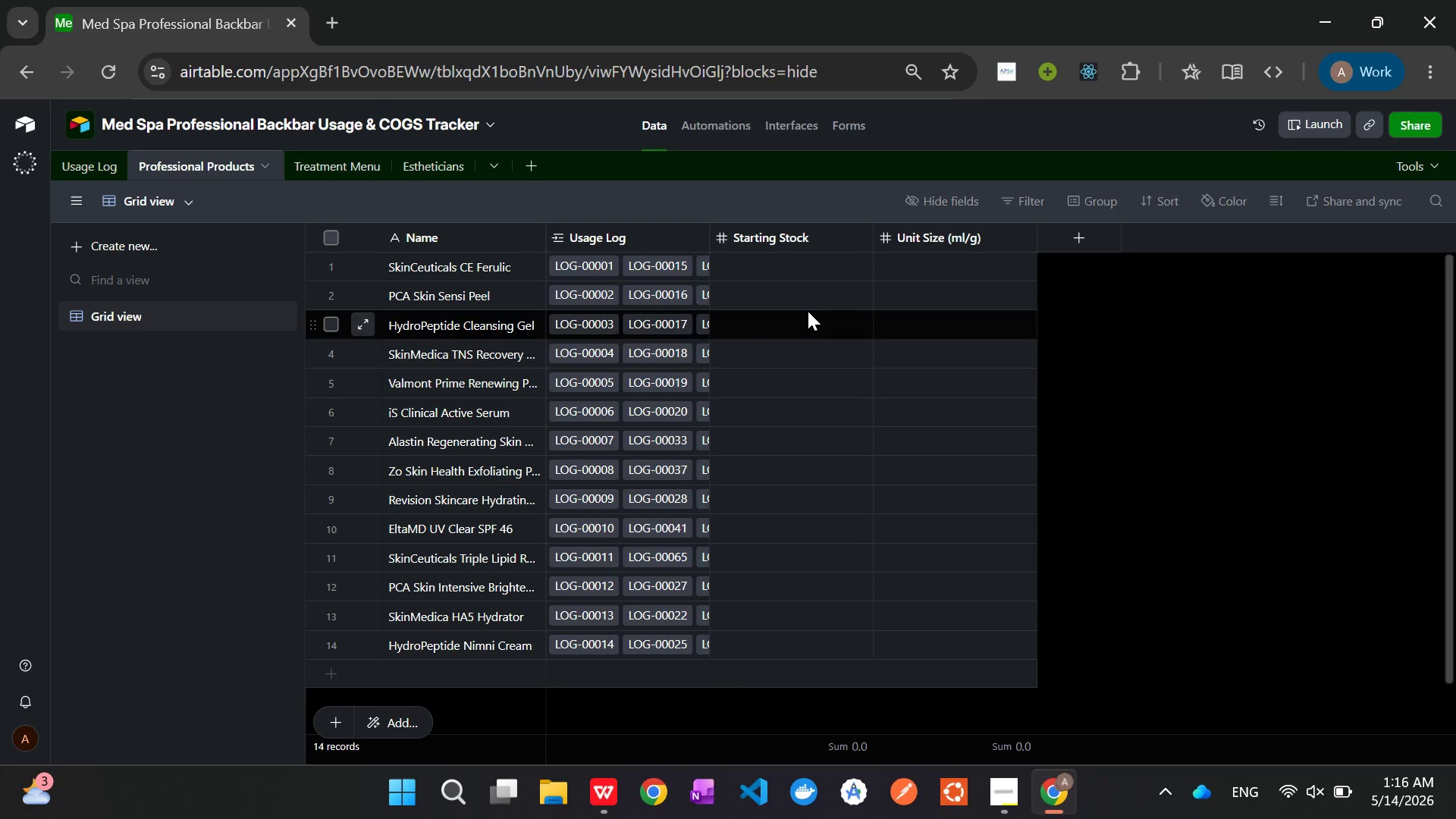 
wait(39.84)
 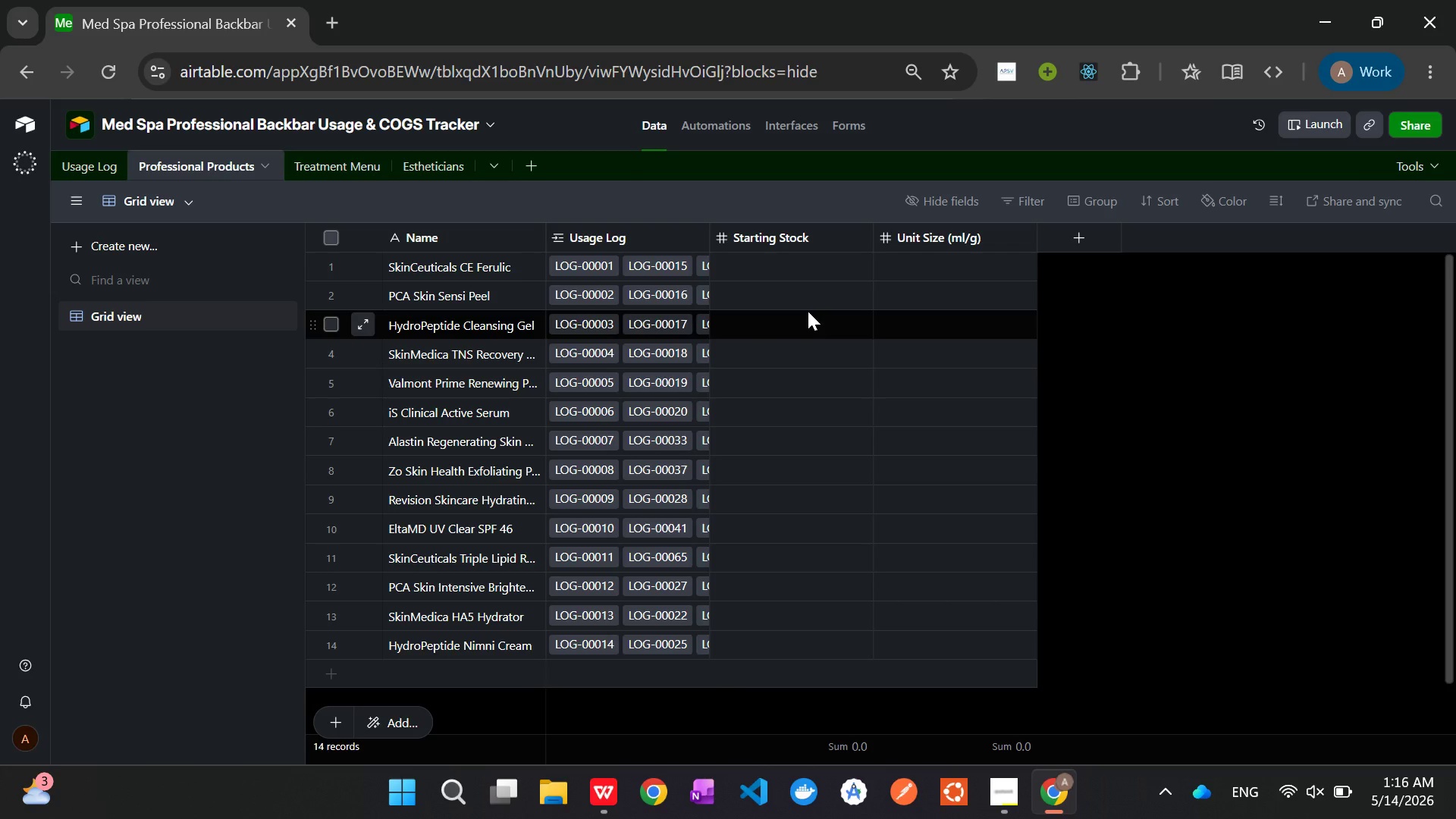 
left_click([87, 174])
 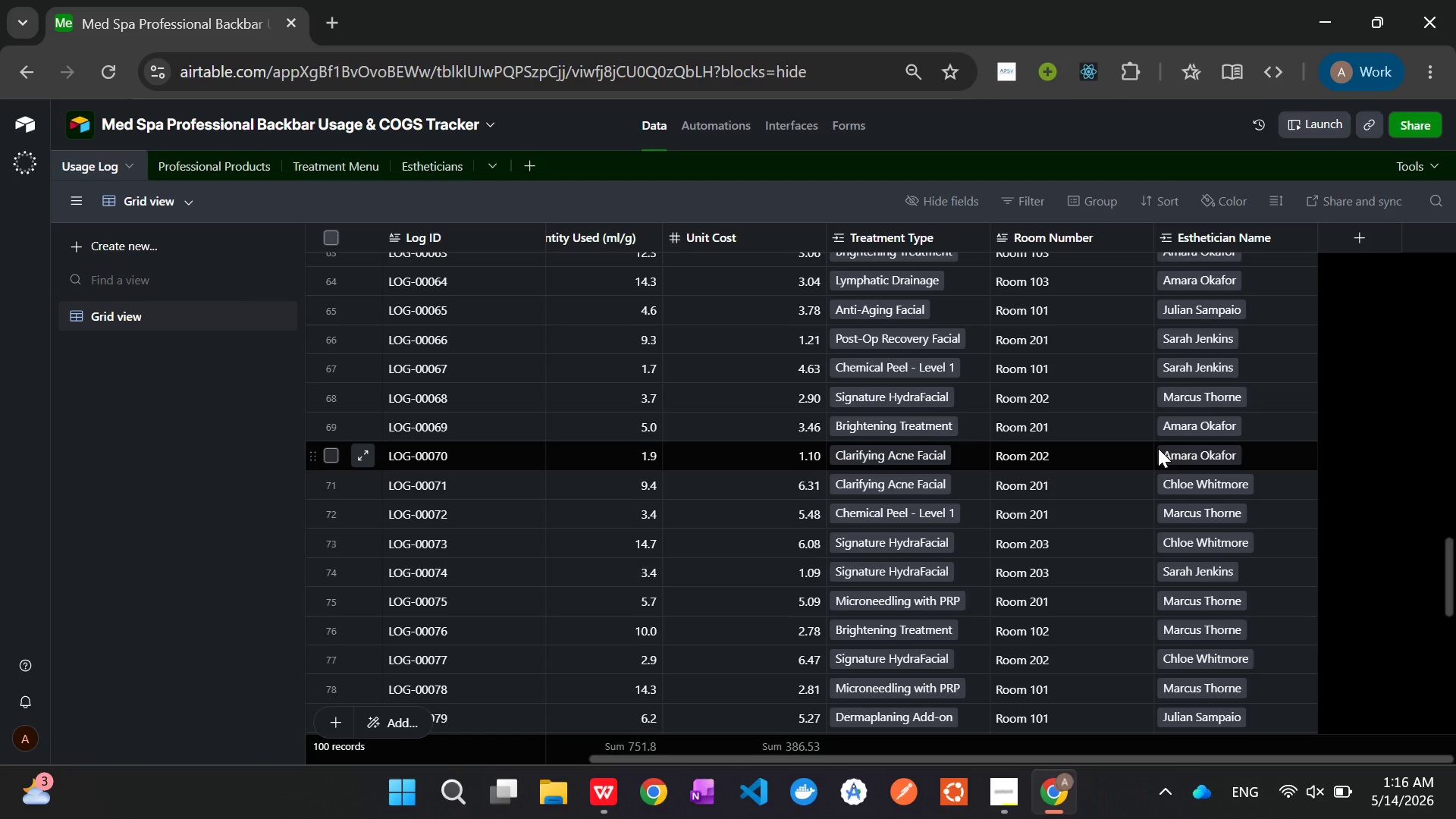 
wait(5.66)
 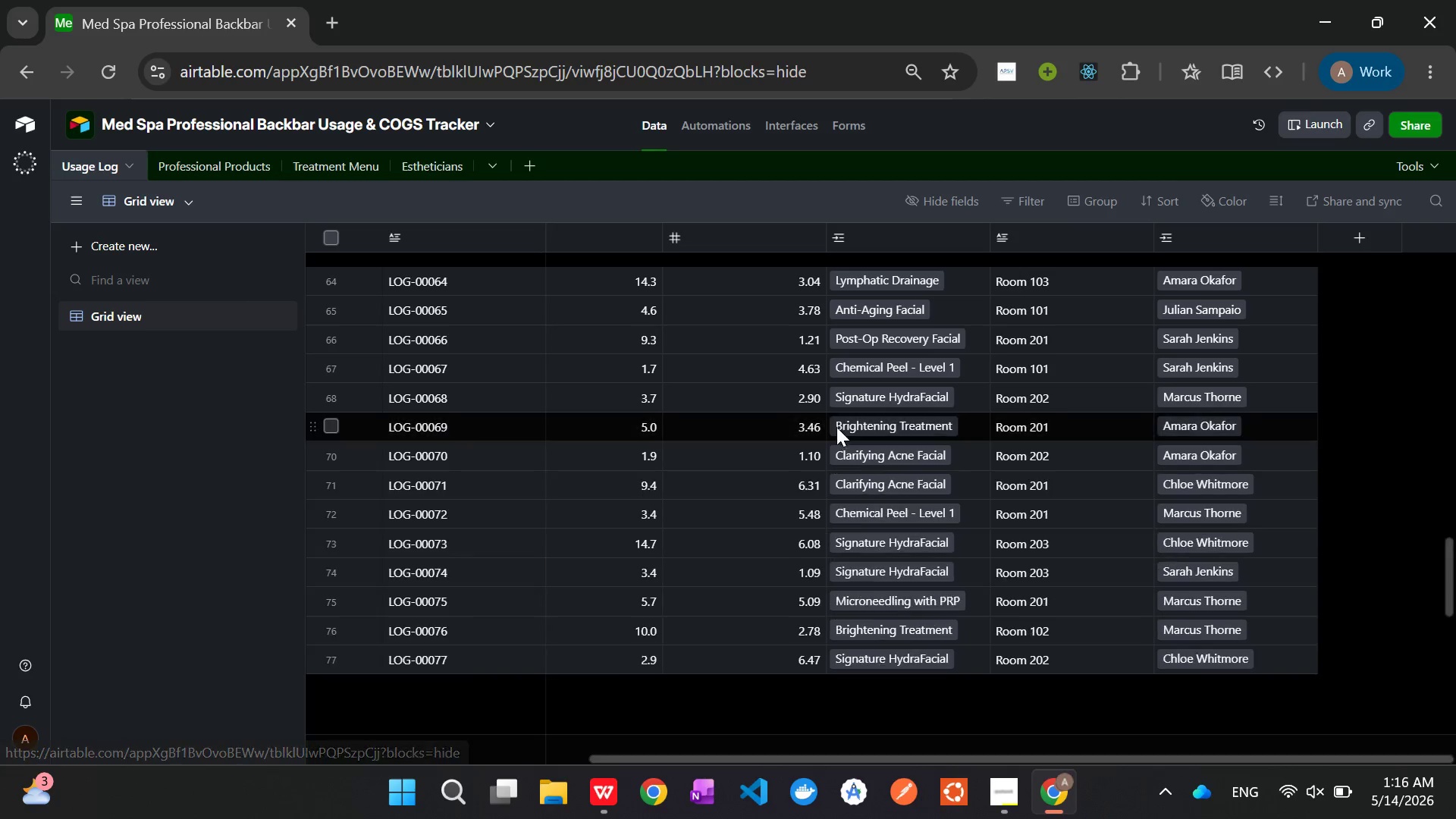 
left_click([228, 165])
 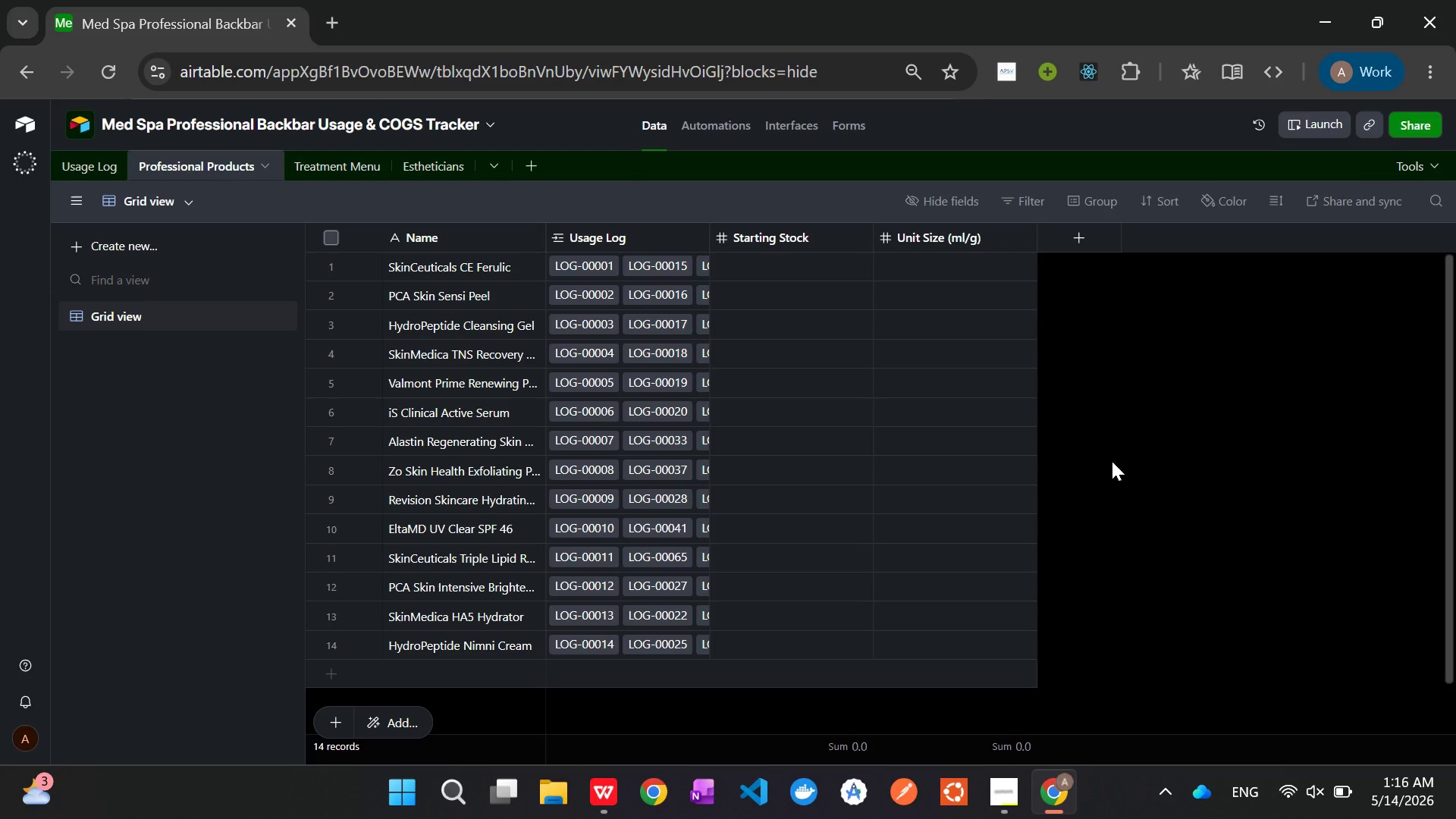 
wait(18.86)
 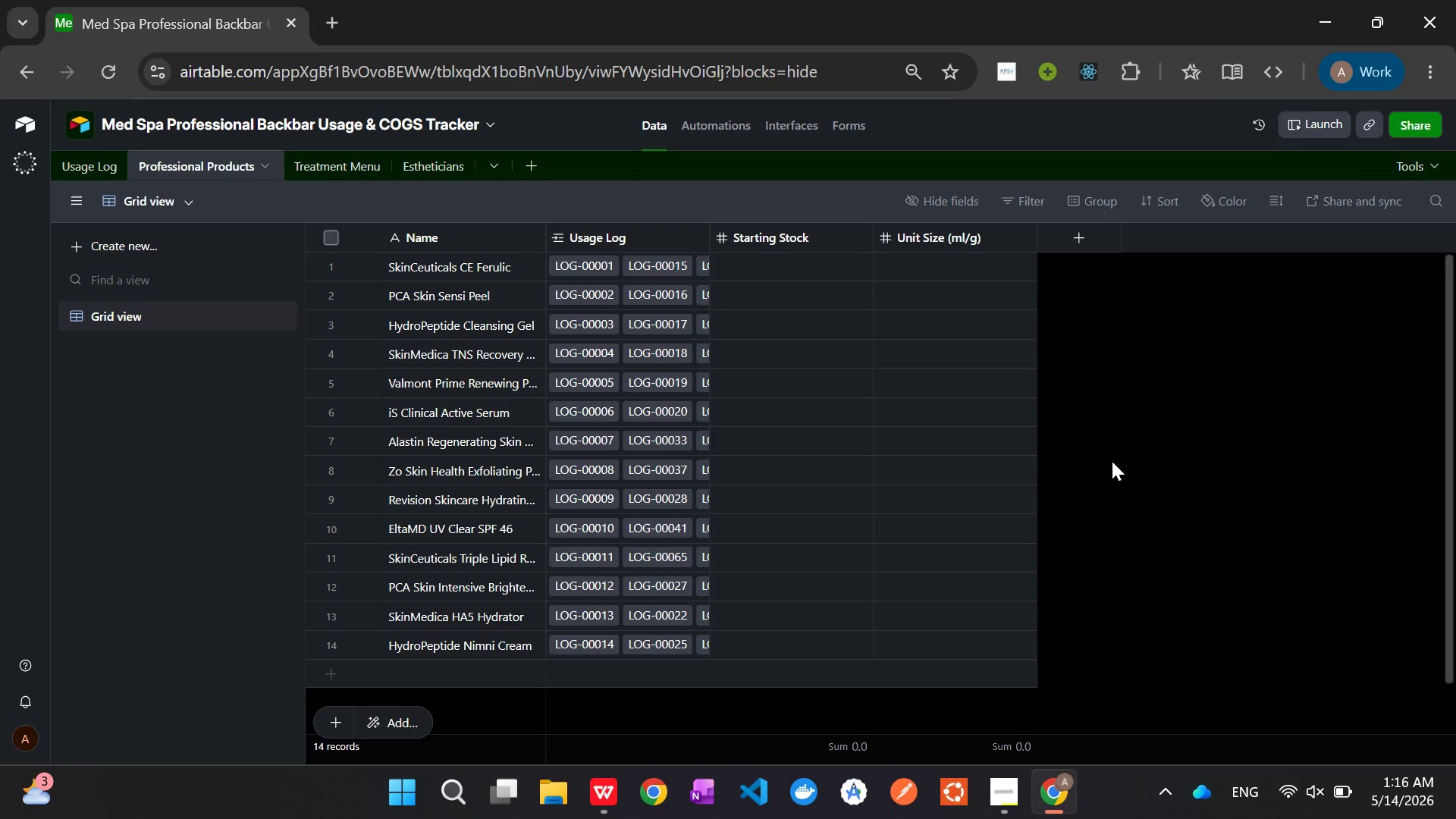 
left_click([89, 175])
 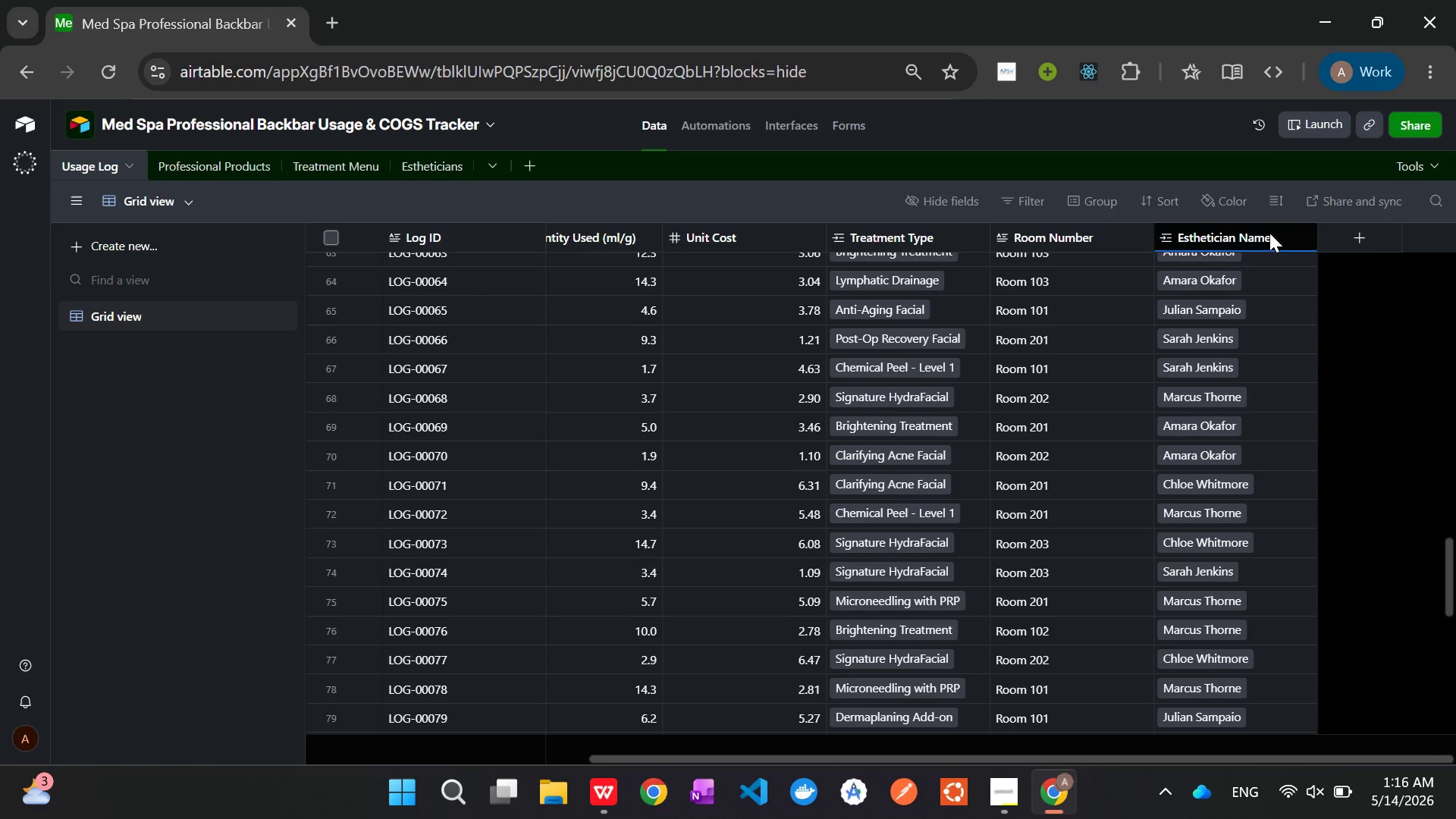 
left_click([1366, 241])
 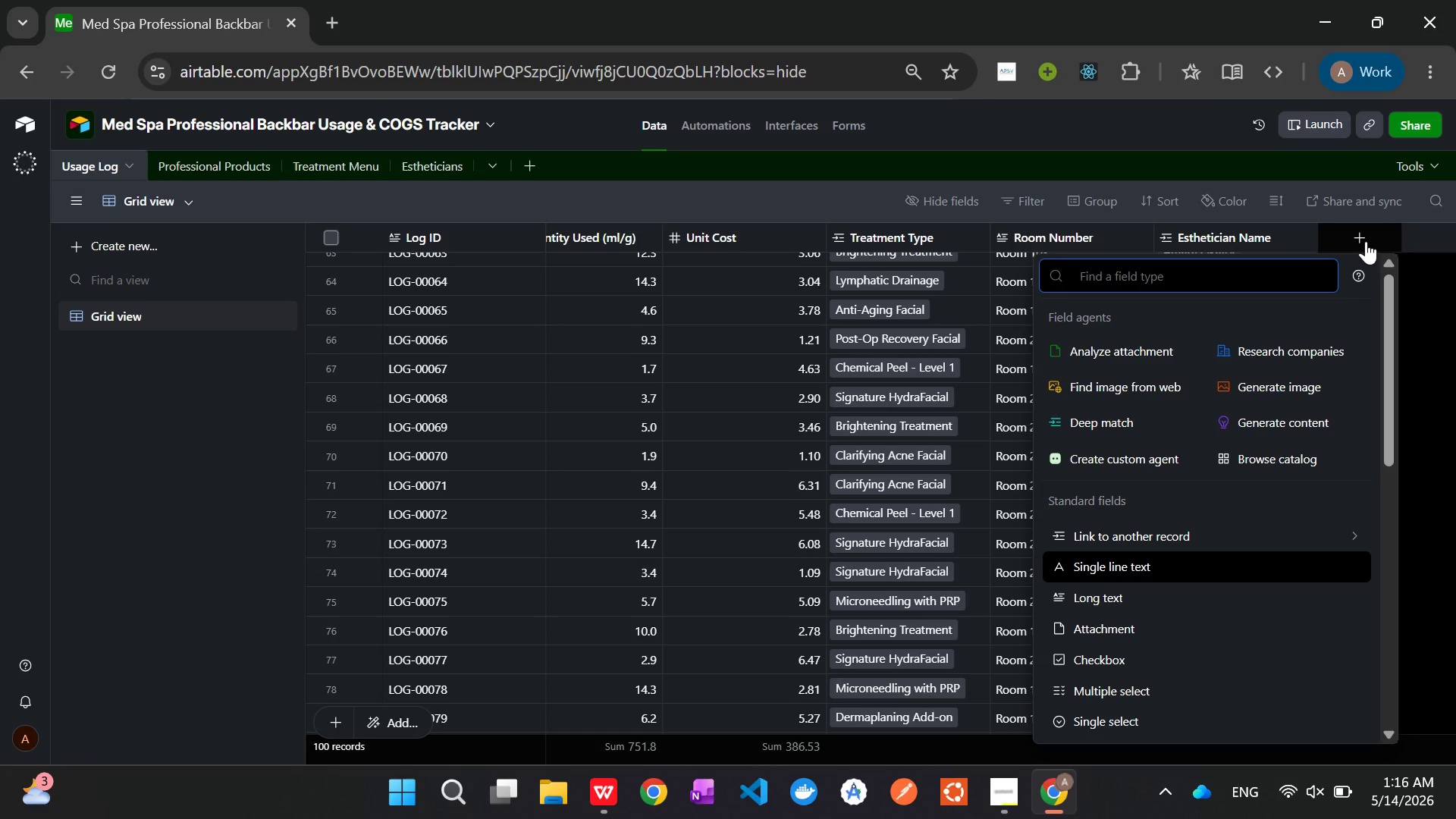 
type(for)
 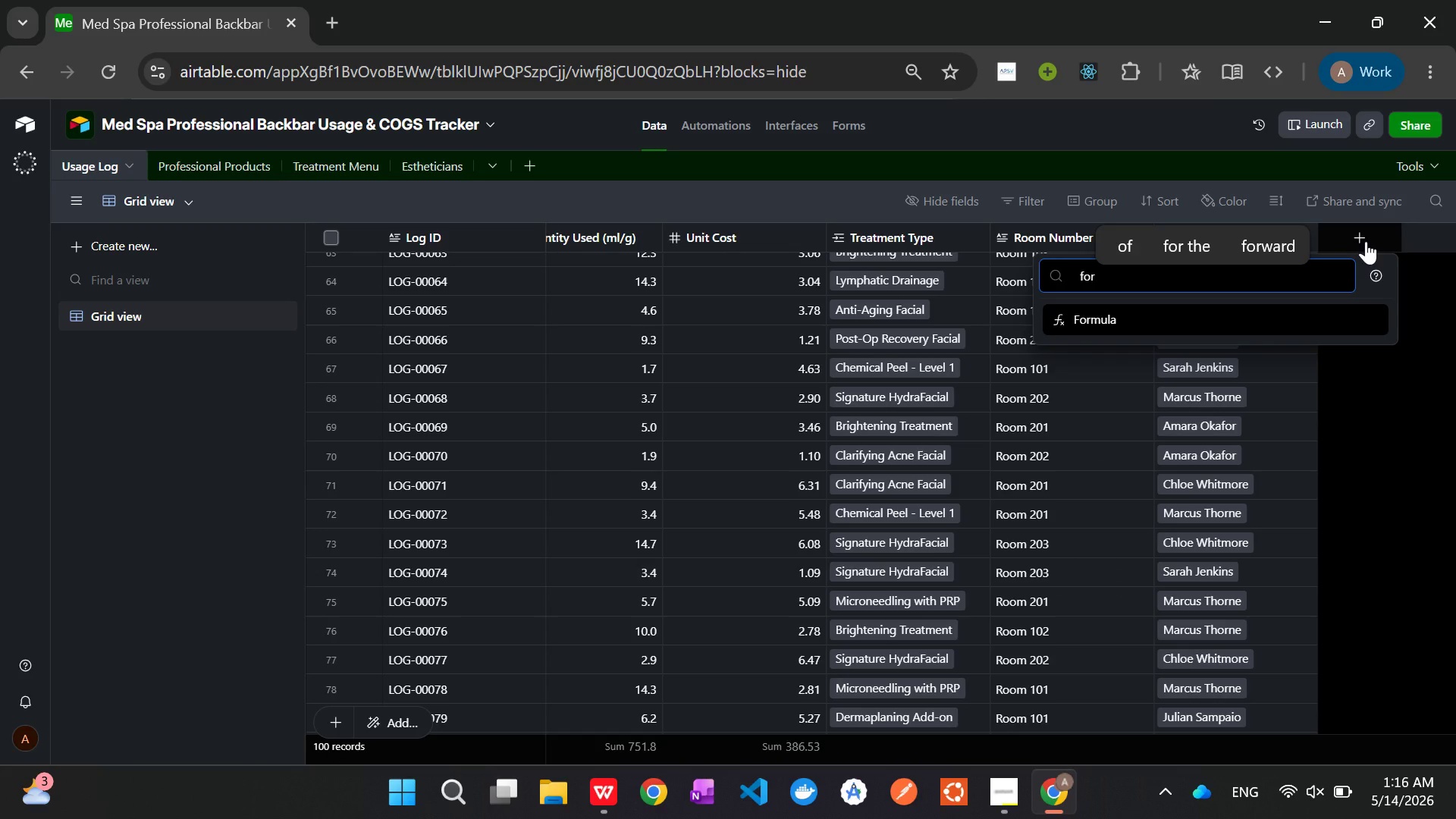 
key(Enter)
 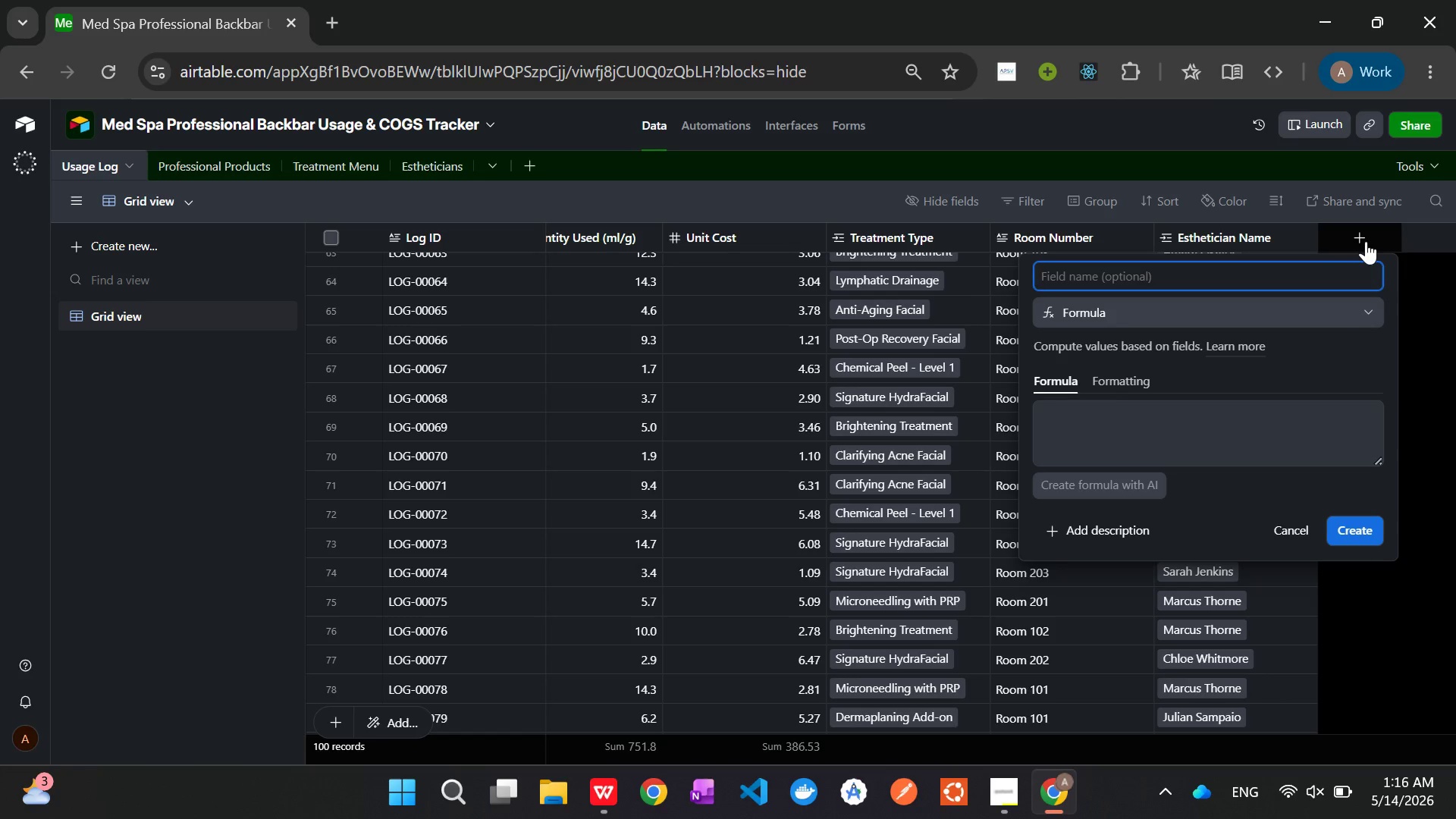 
type(Total Treatment )
 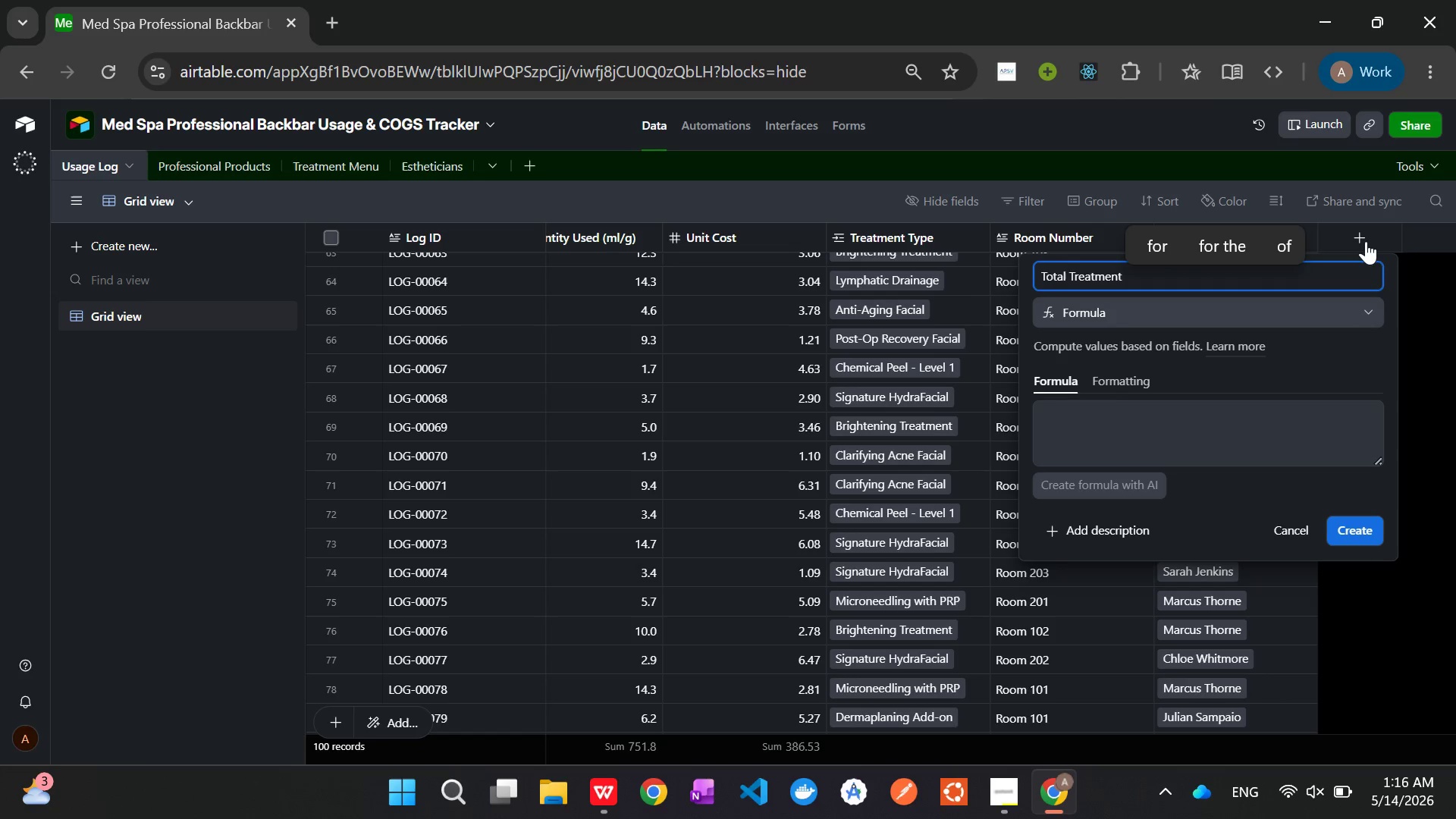 
type(Cost)
 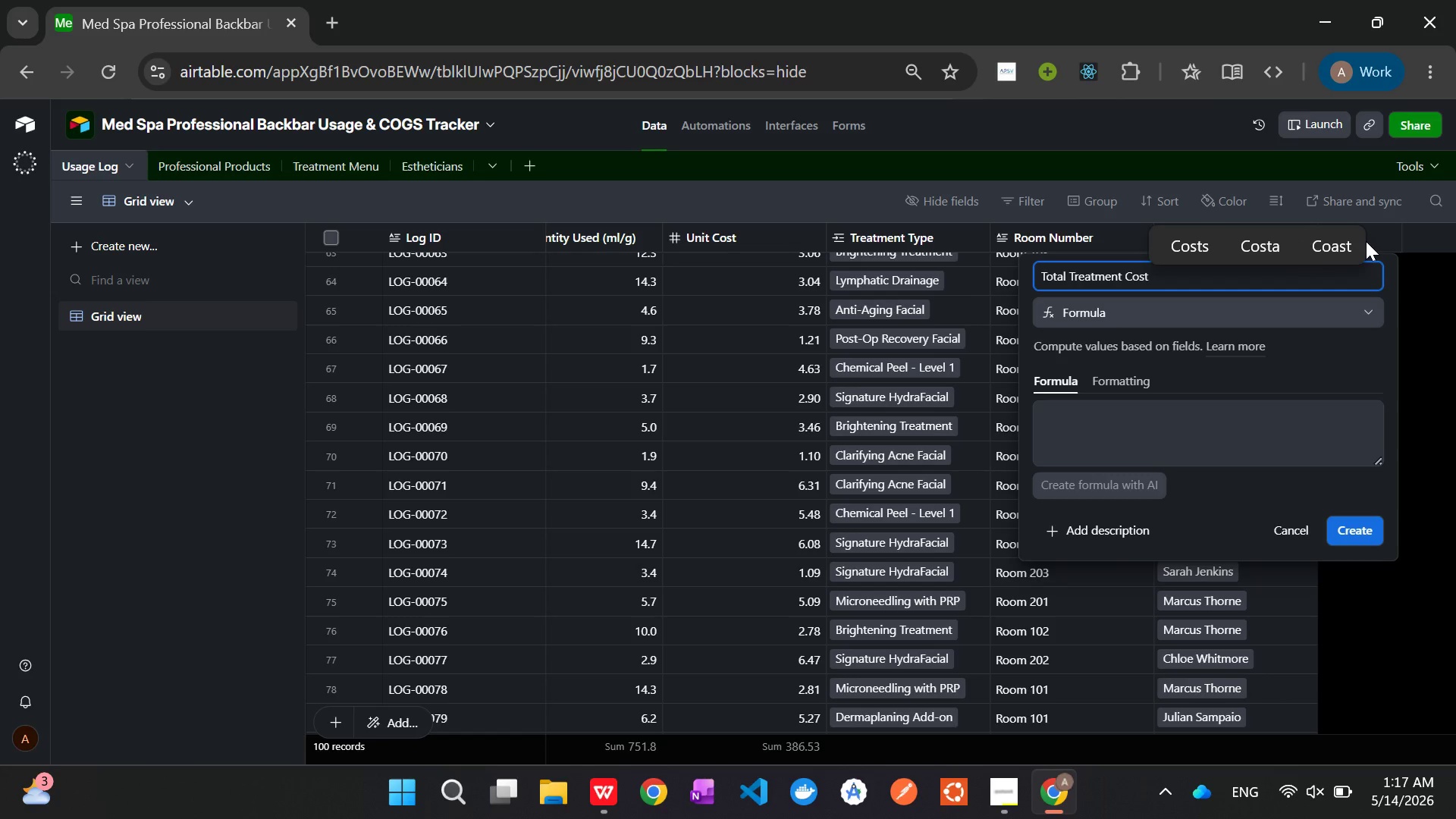 
wait(6.47)
 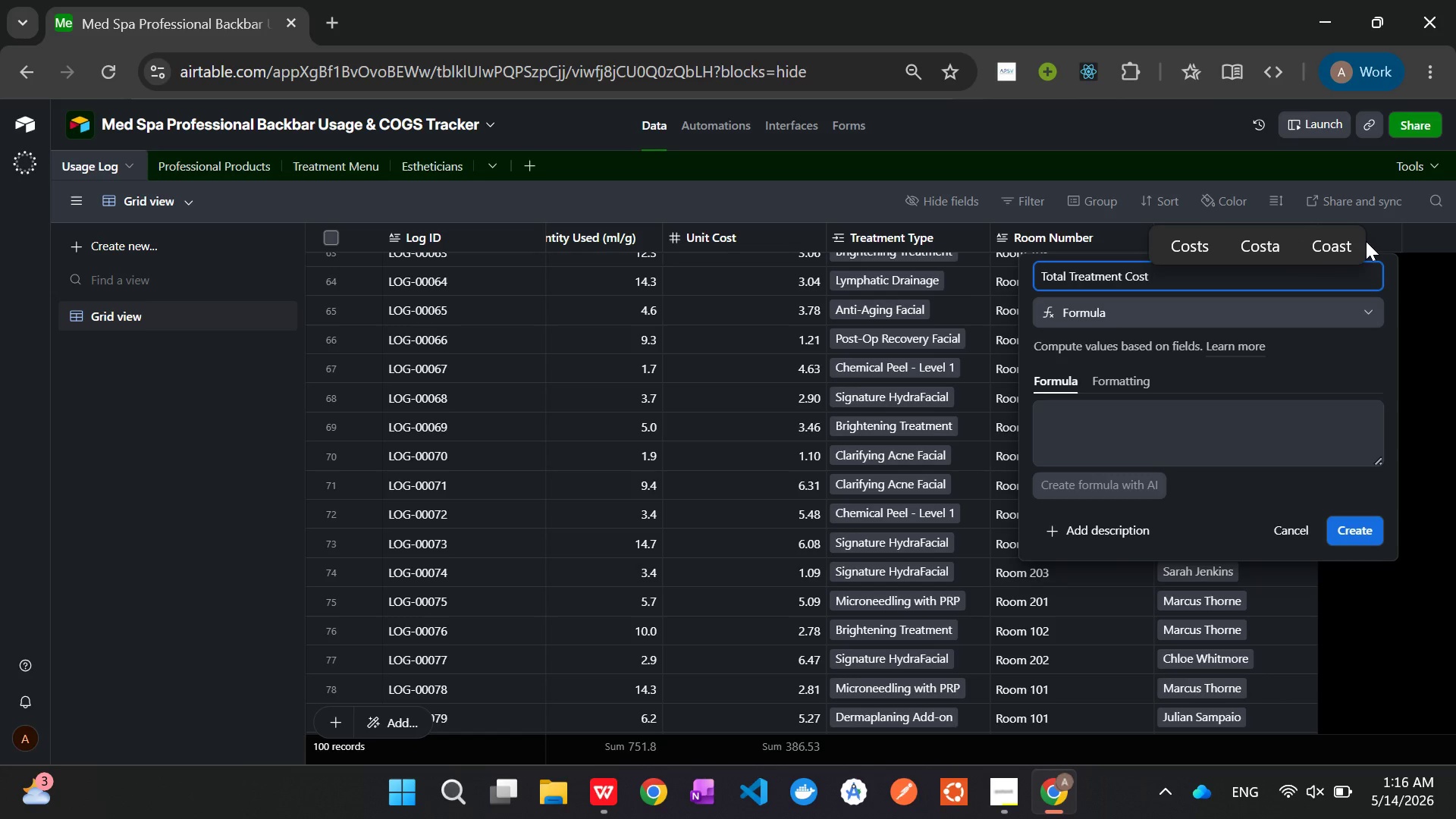 
left_click([1126, 428])
 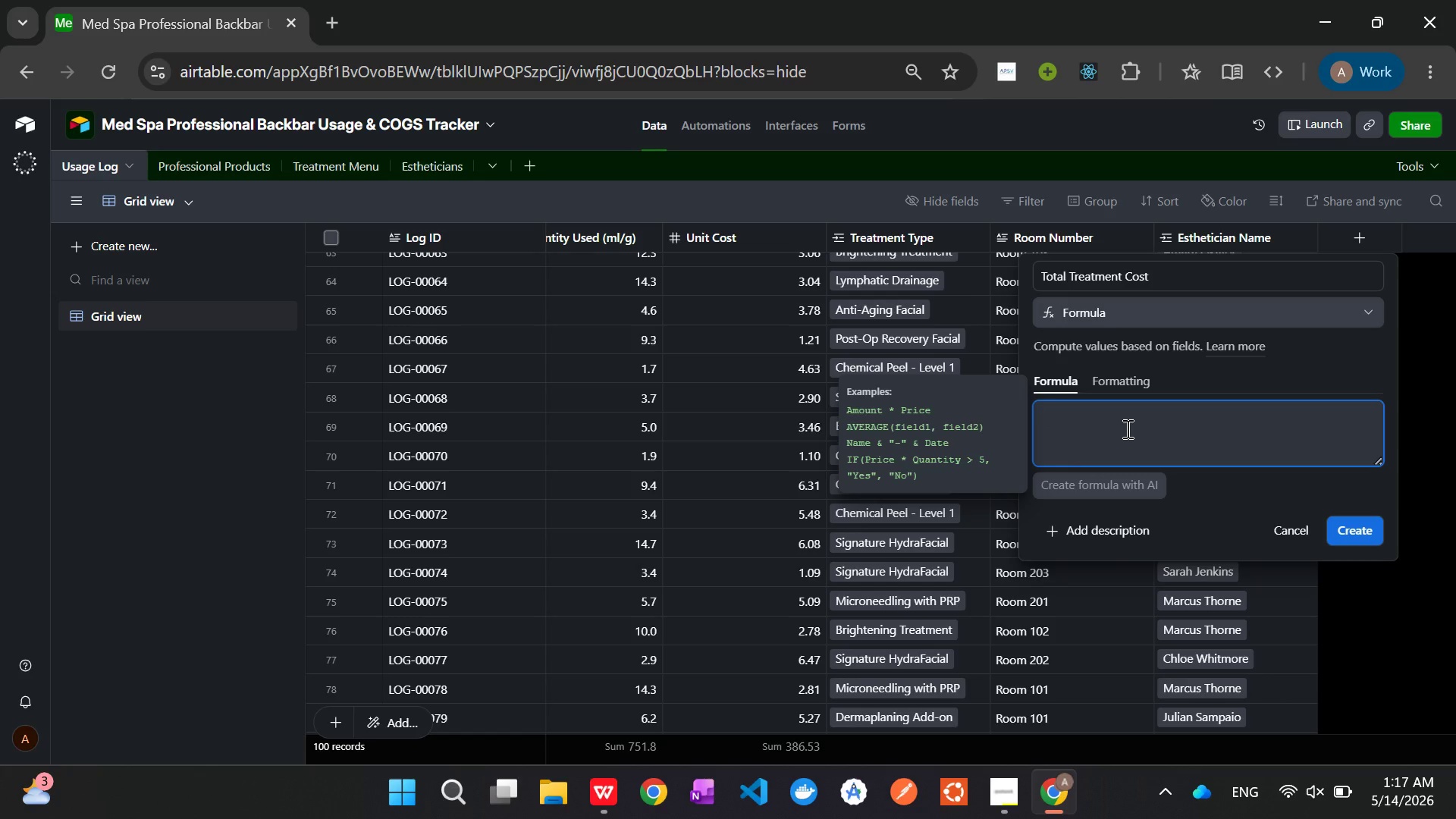 
wait(5.08)
 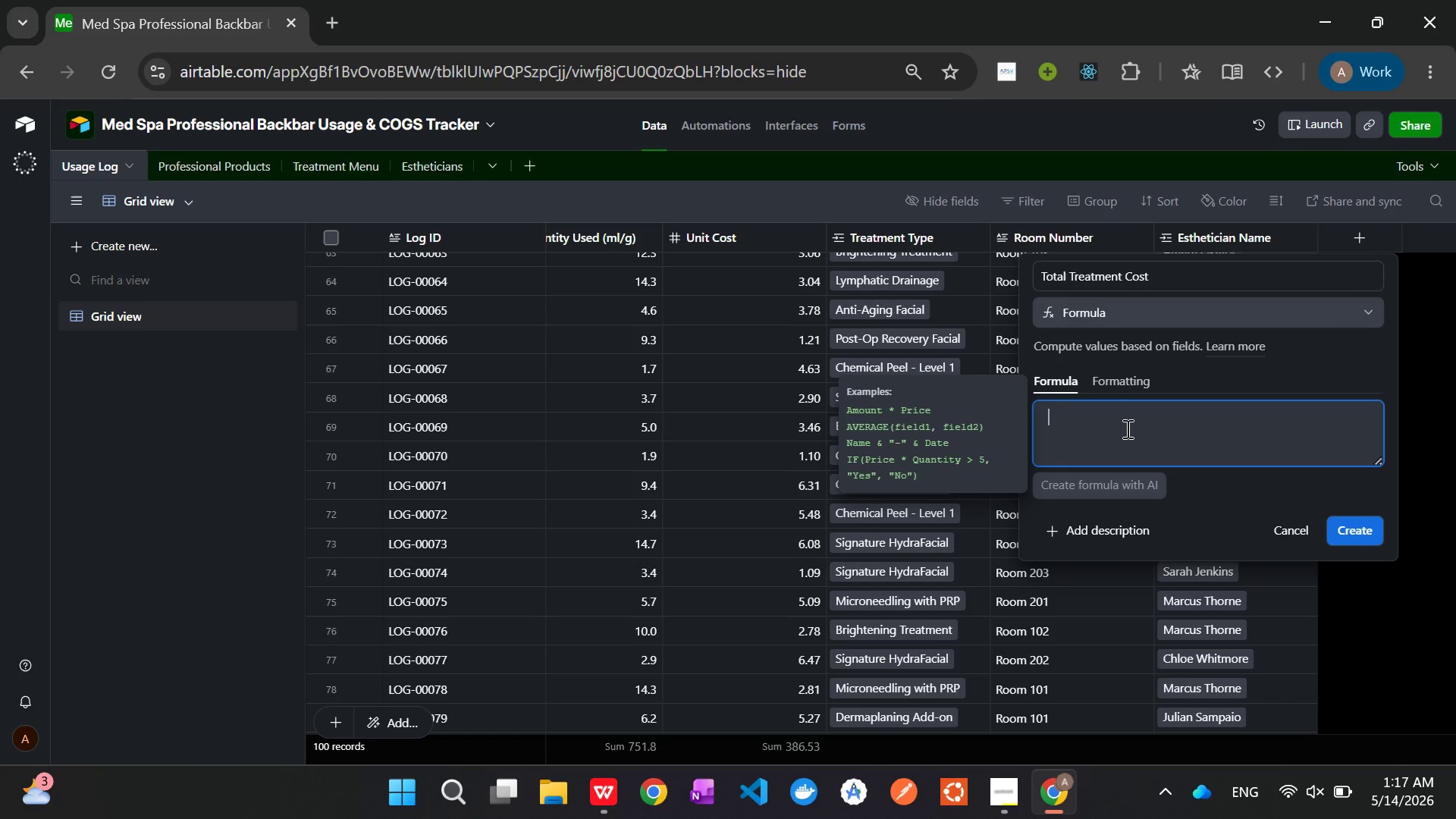 
type({Qua)
key(Tab)
 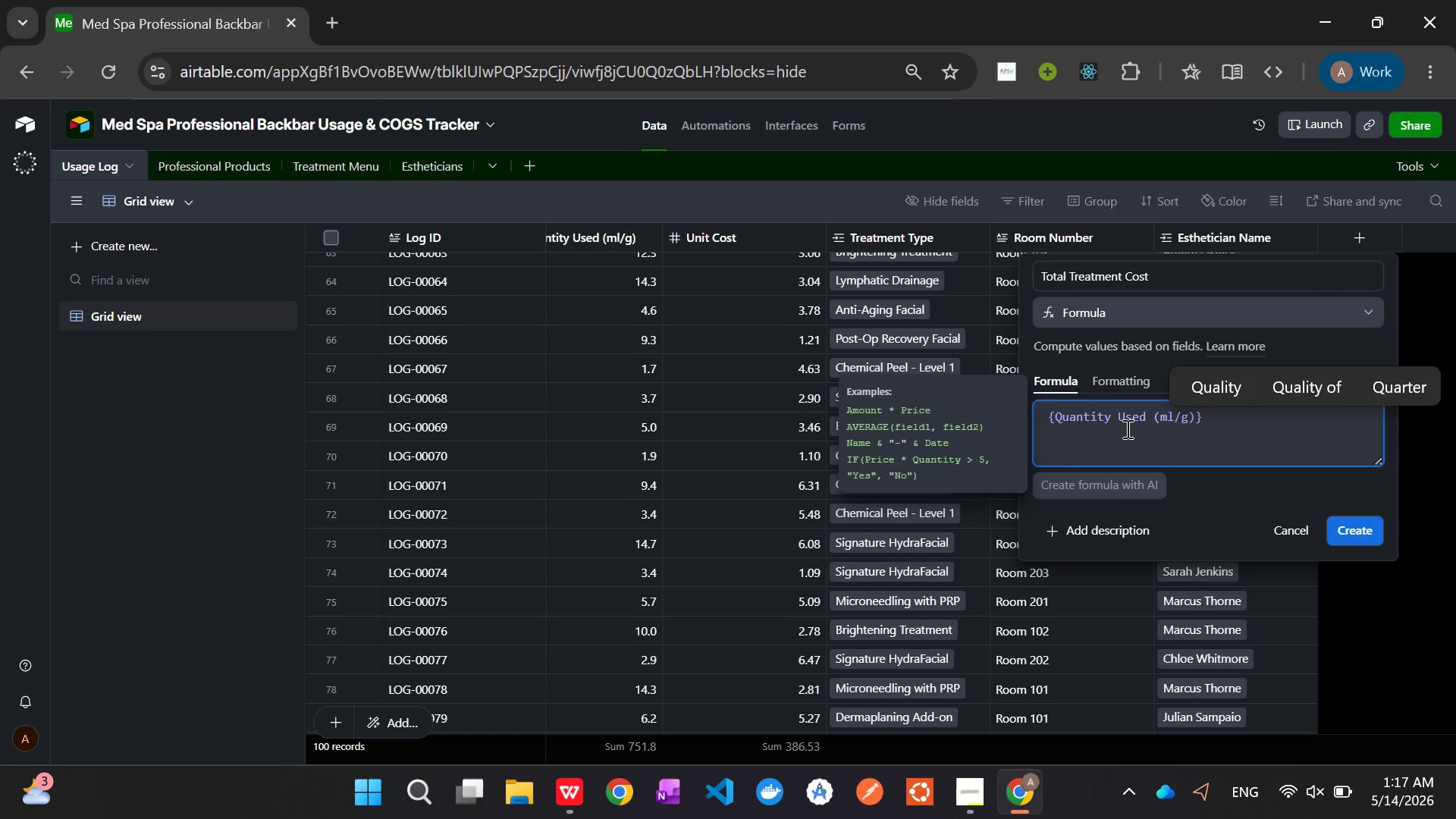 
key(Space)
 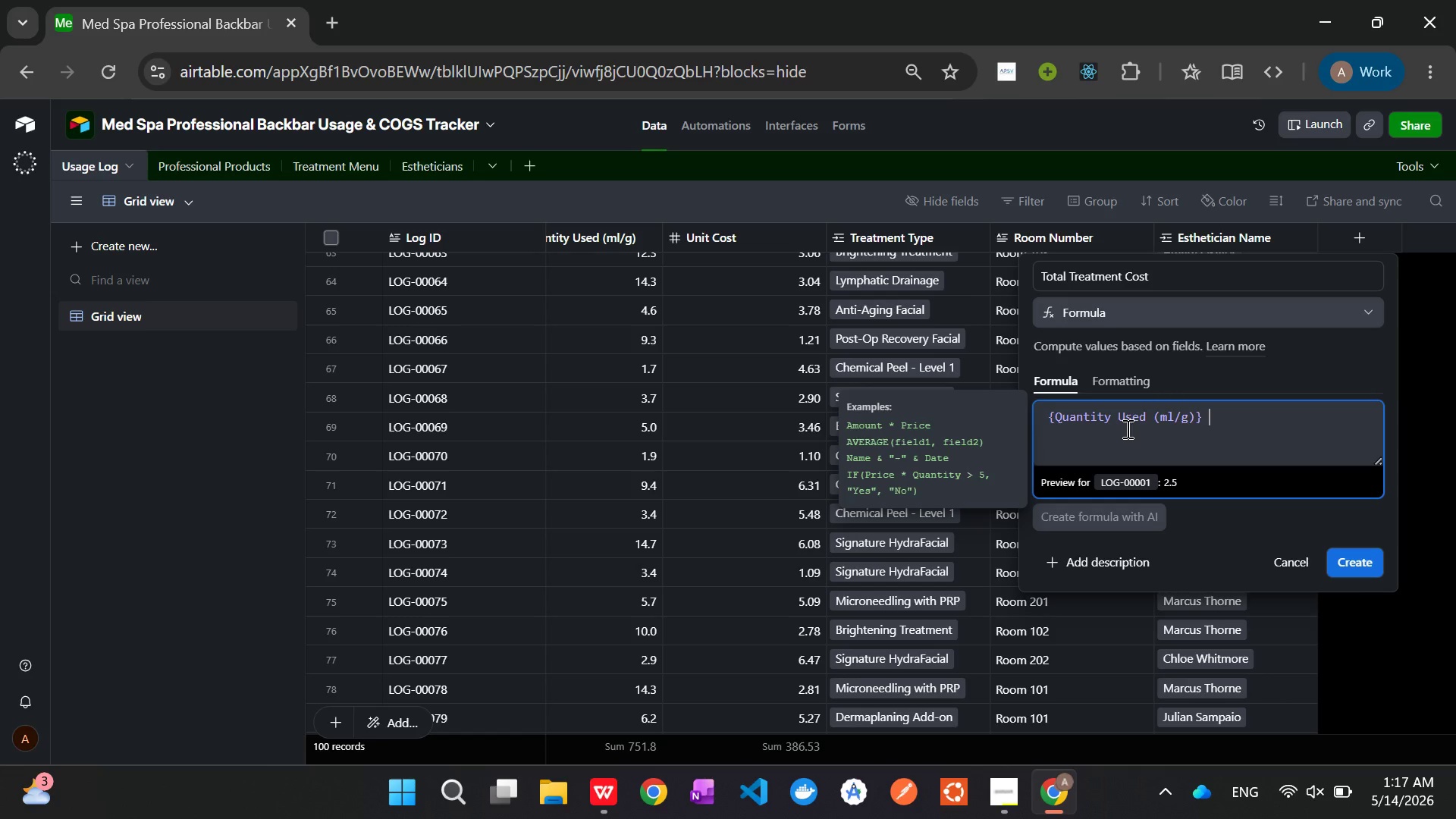 
key(Shift+8)
 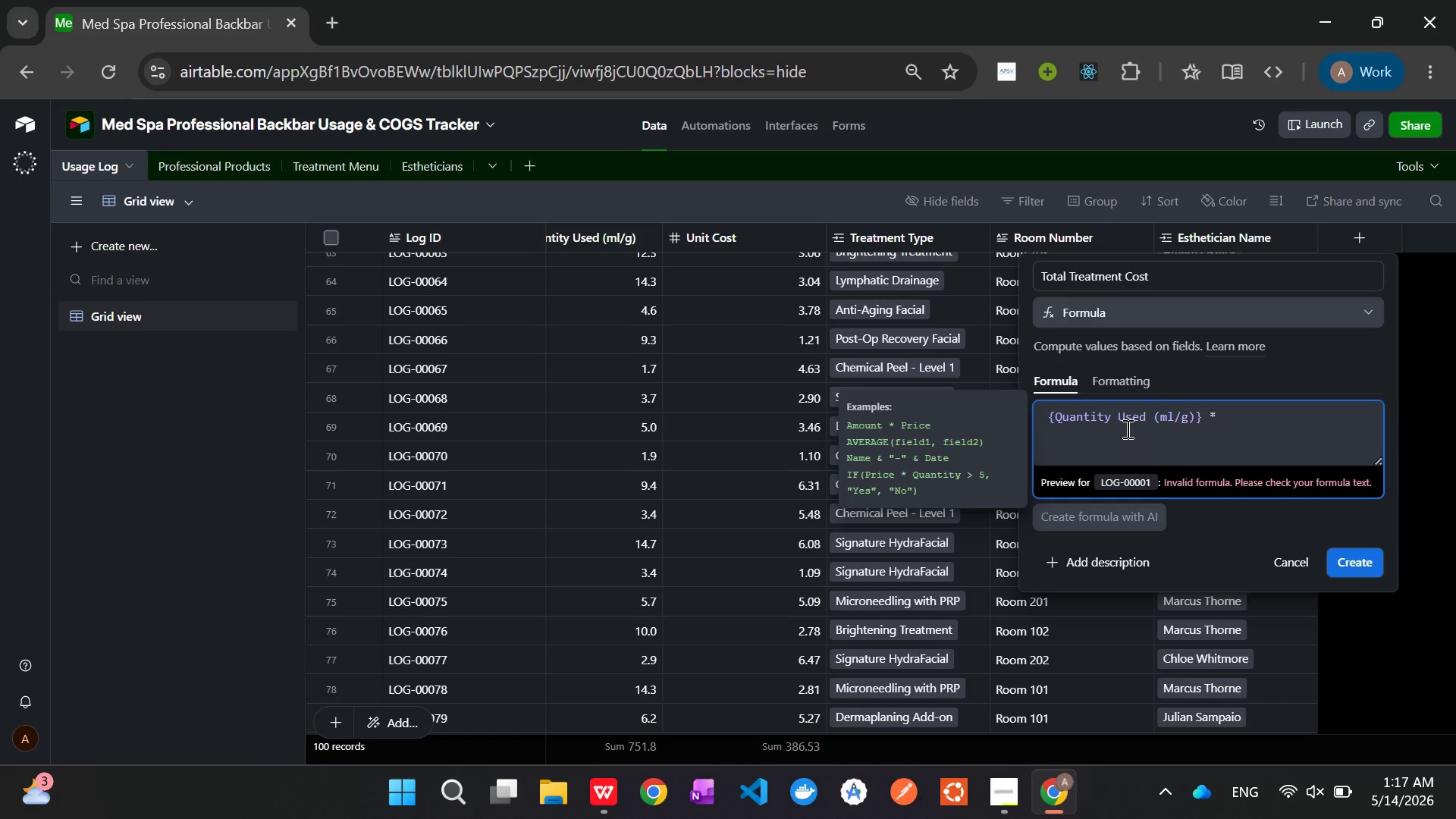 
wait(11.76)
 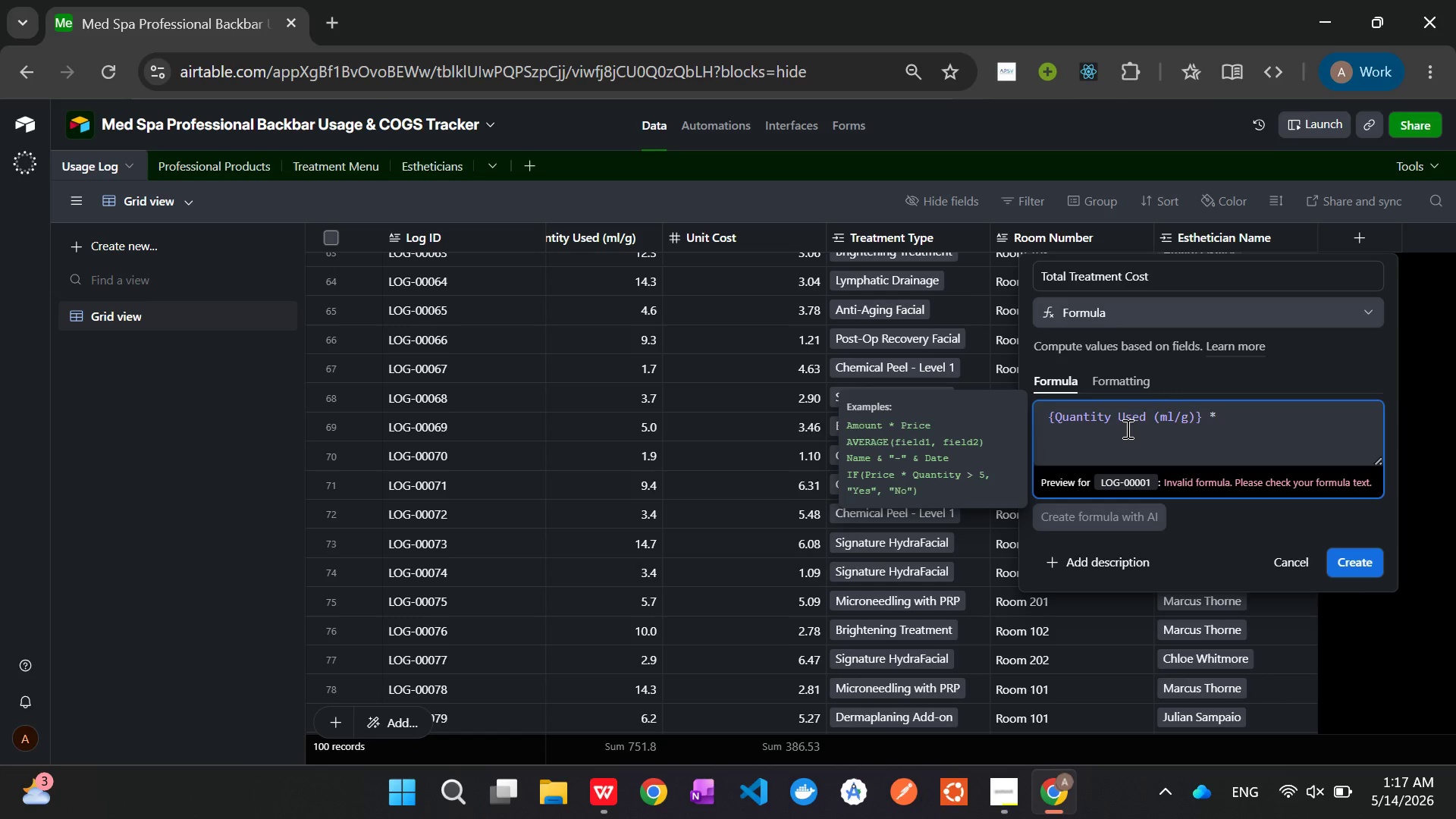 
type( {Uni)
key(Tab)
 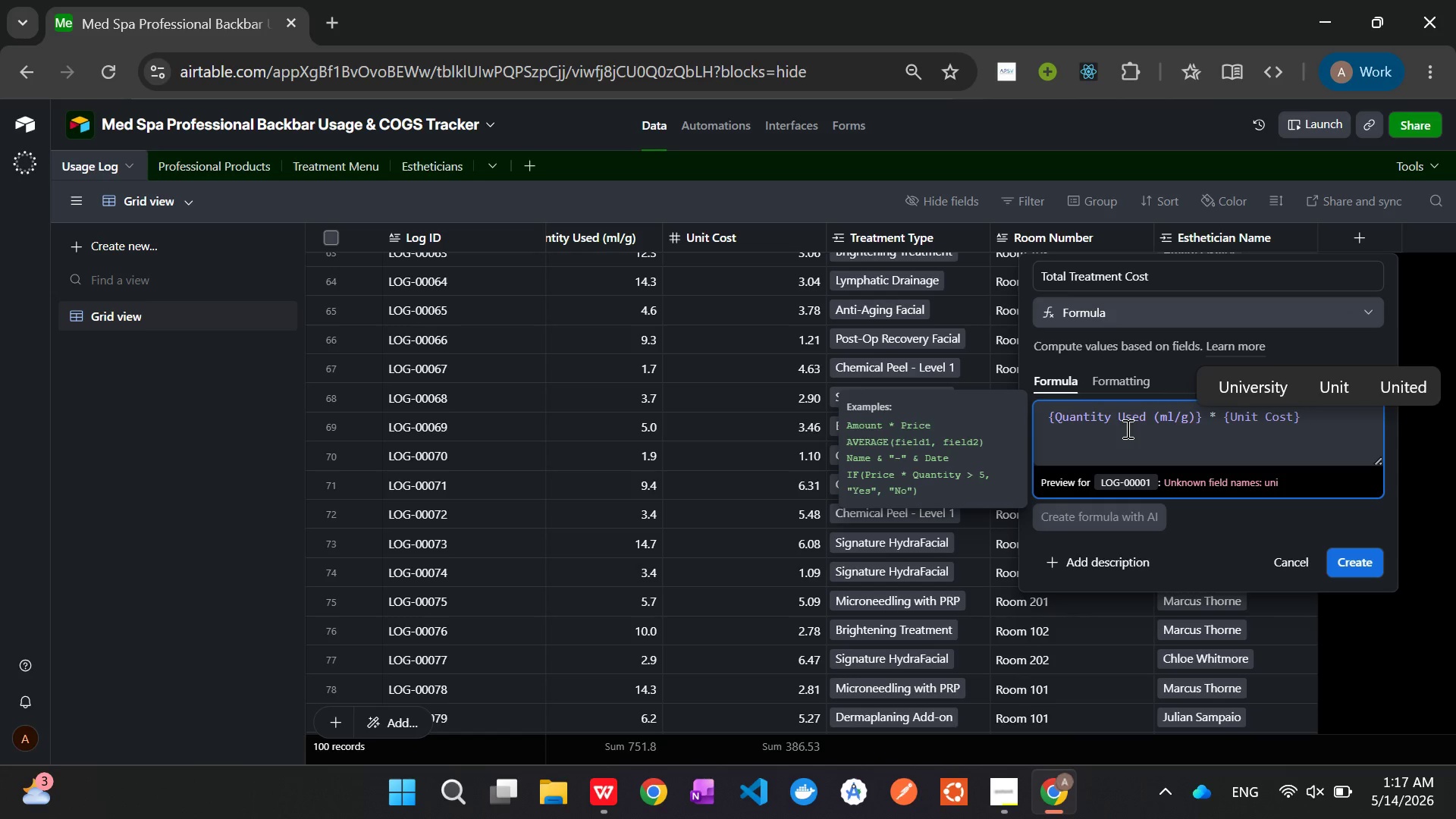 
wait(37.28)
 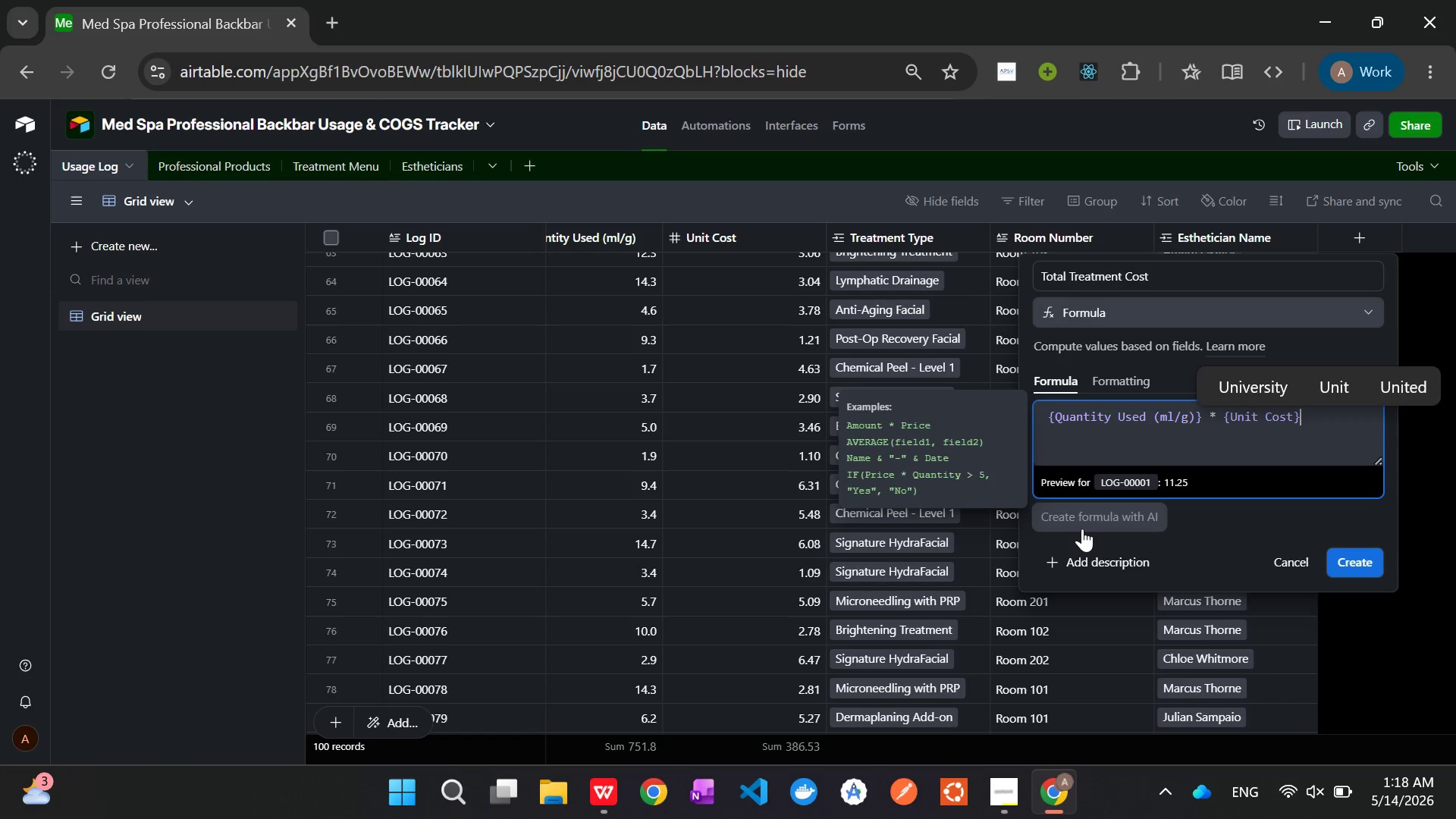 
left_click([1119, 379])
 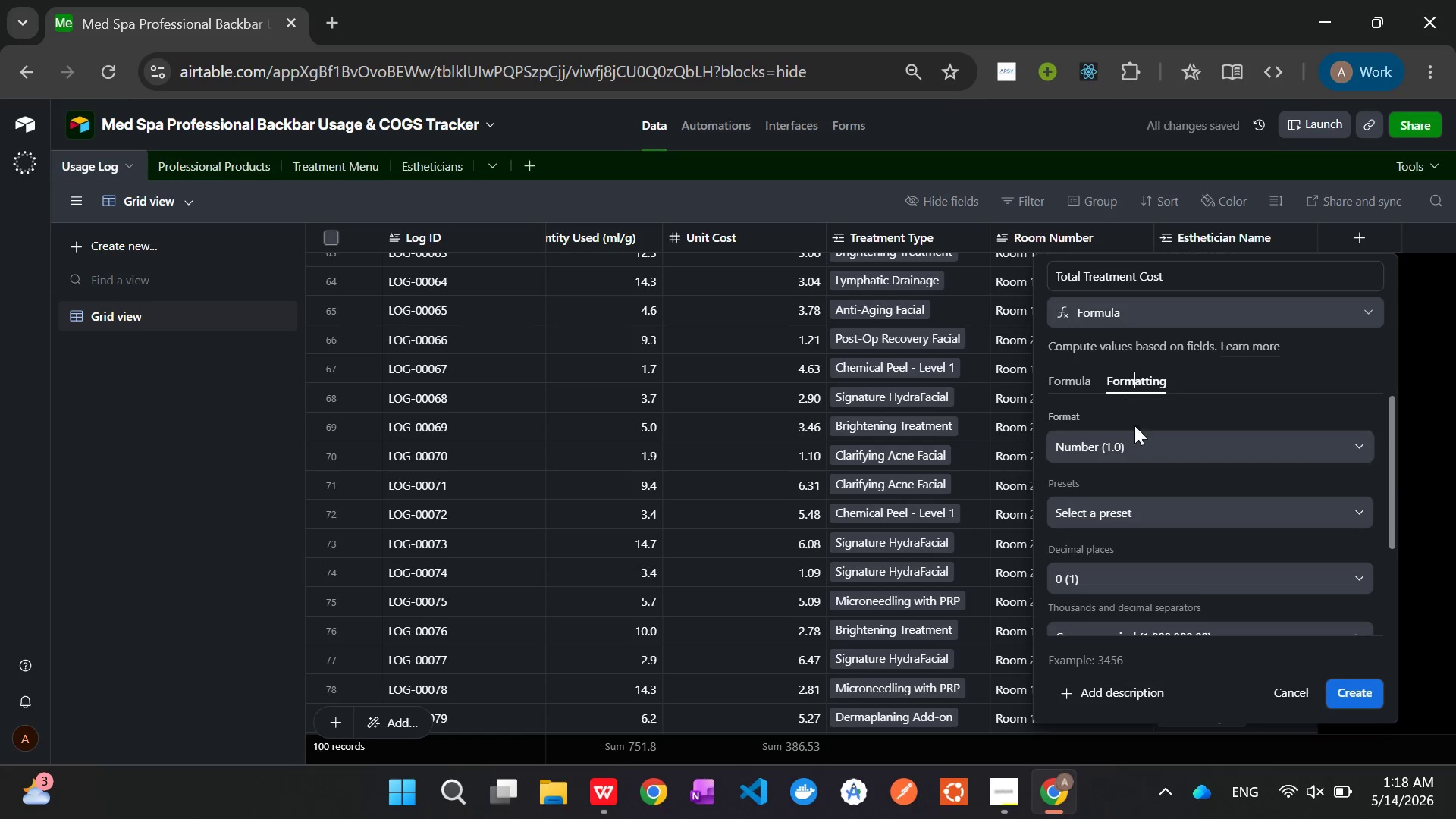 
left_click([1147, 440])
 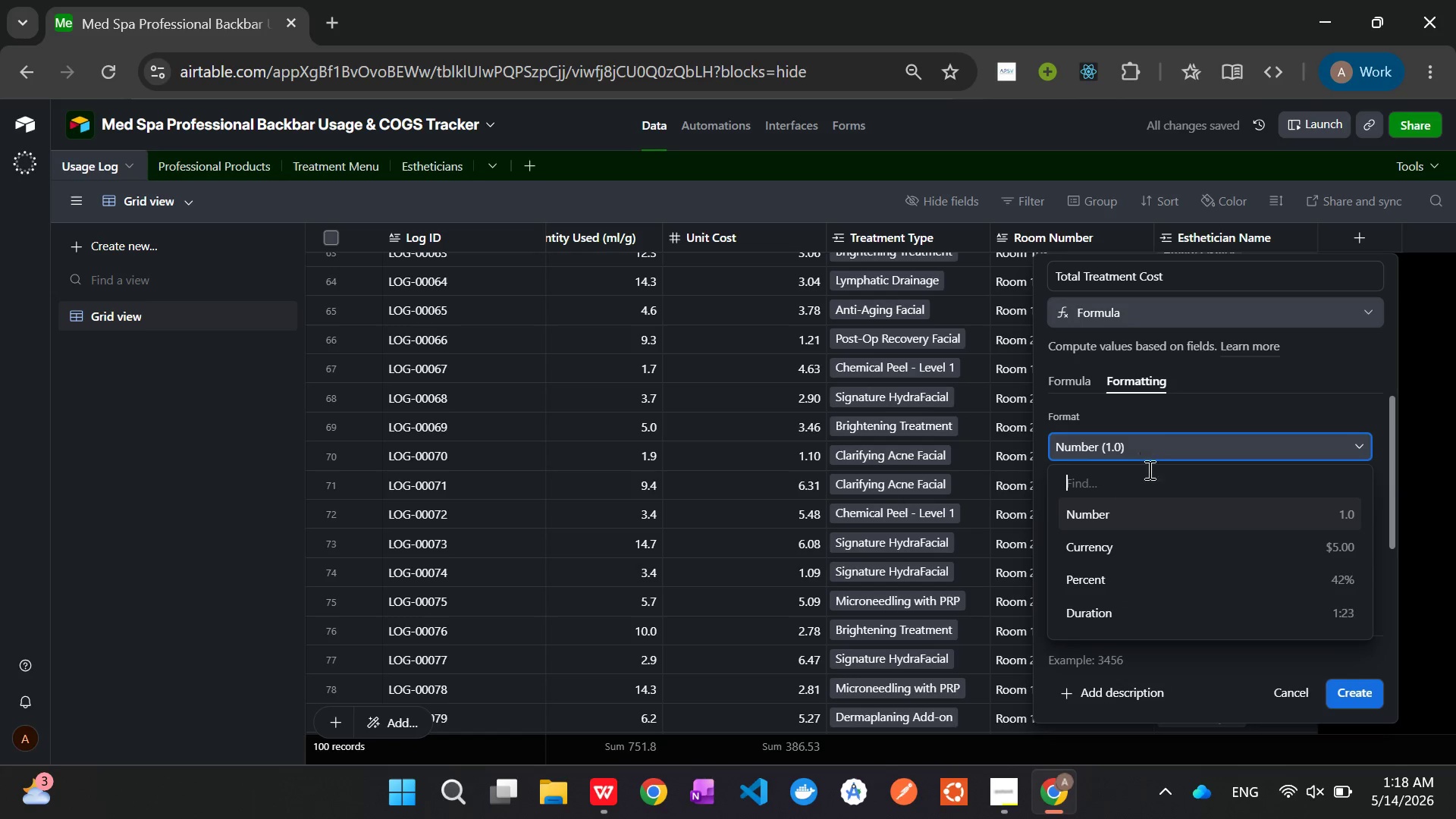 
left_click([1144, 547])
 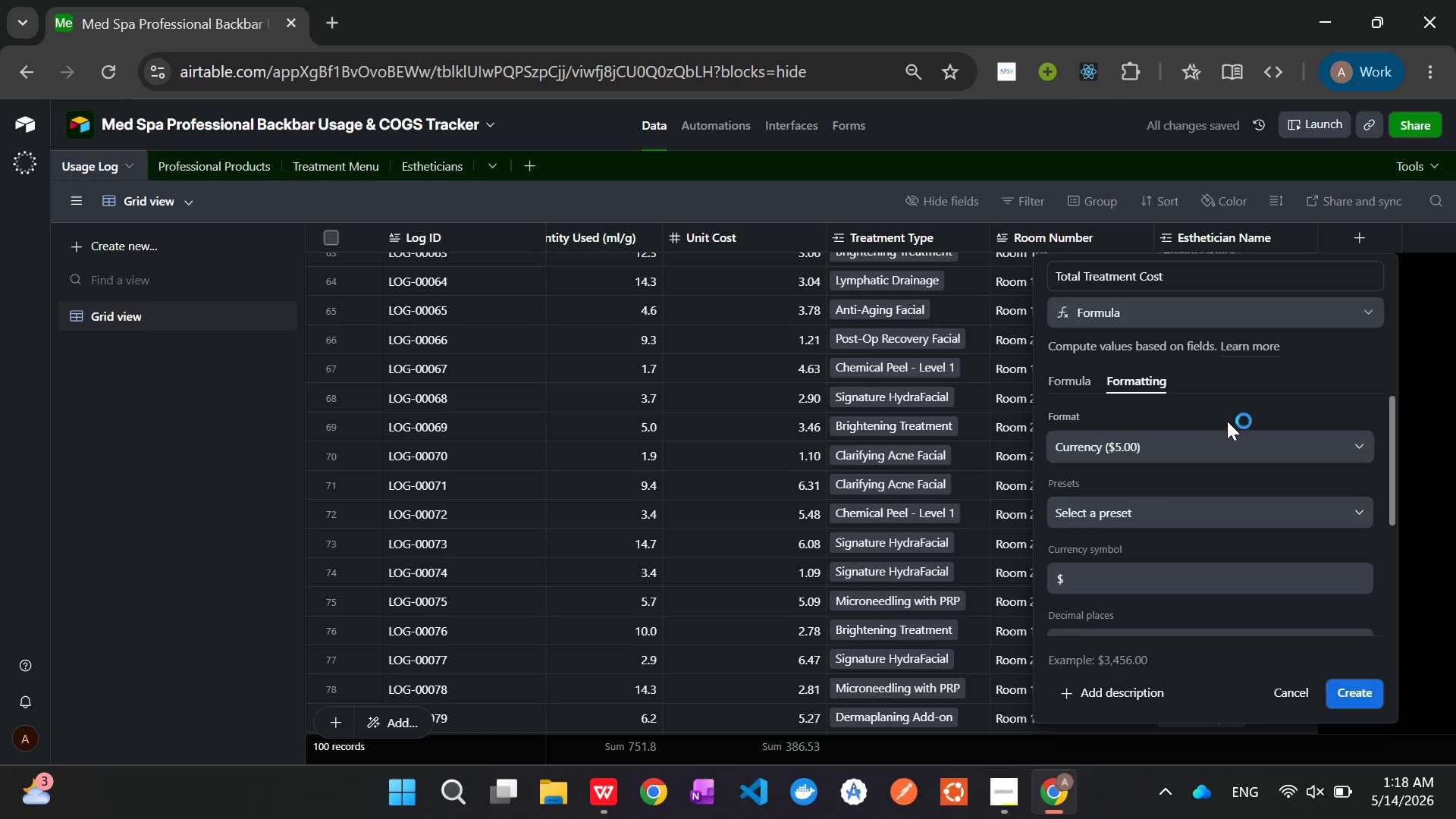 
scroll: coordinate [1231, 425], scroll_direction: down, amount: 5.0
 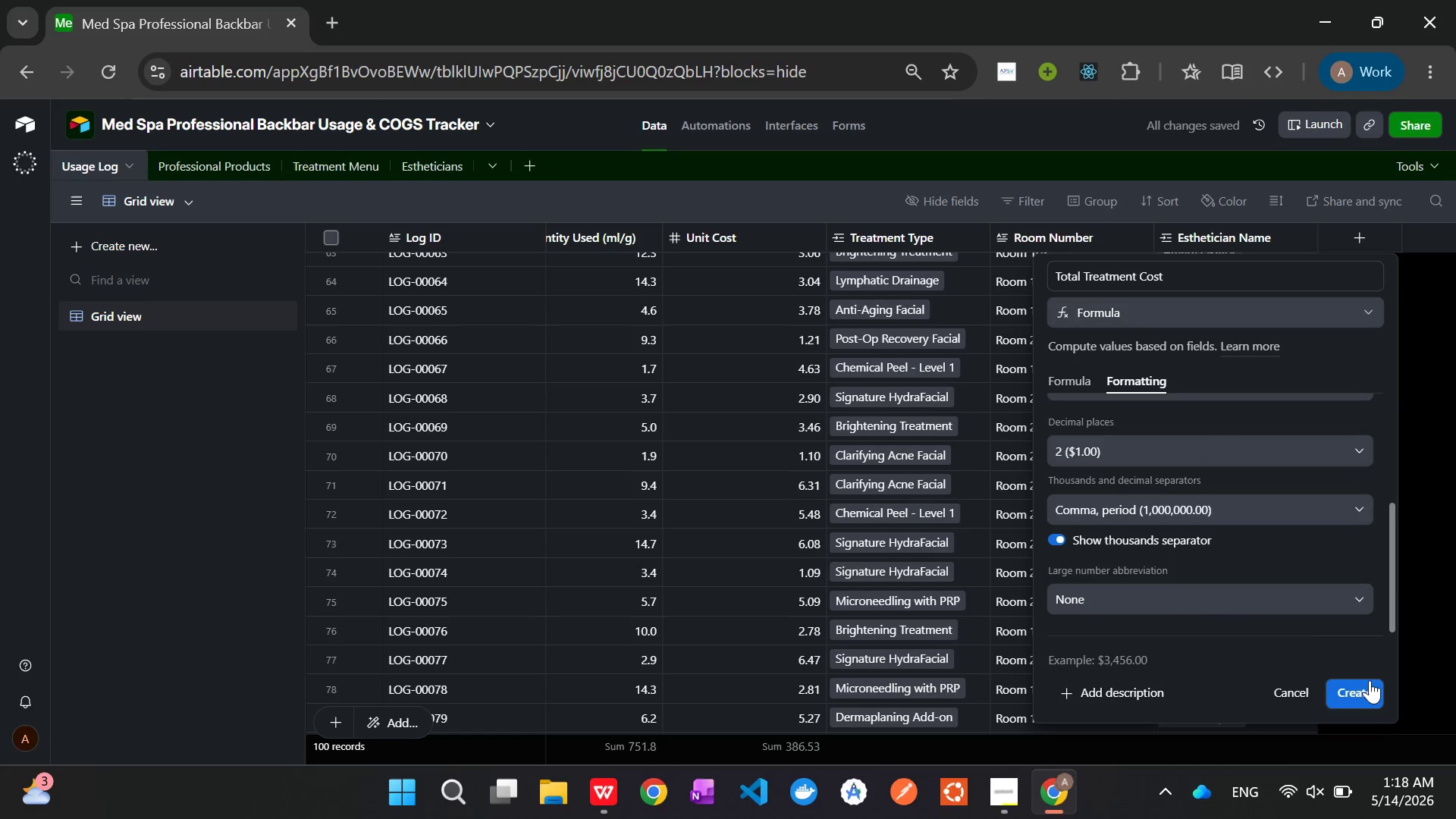 
left_click([1362, 690])